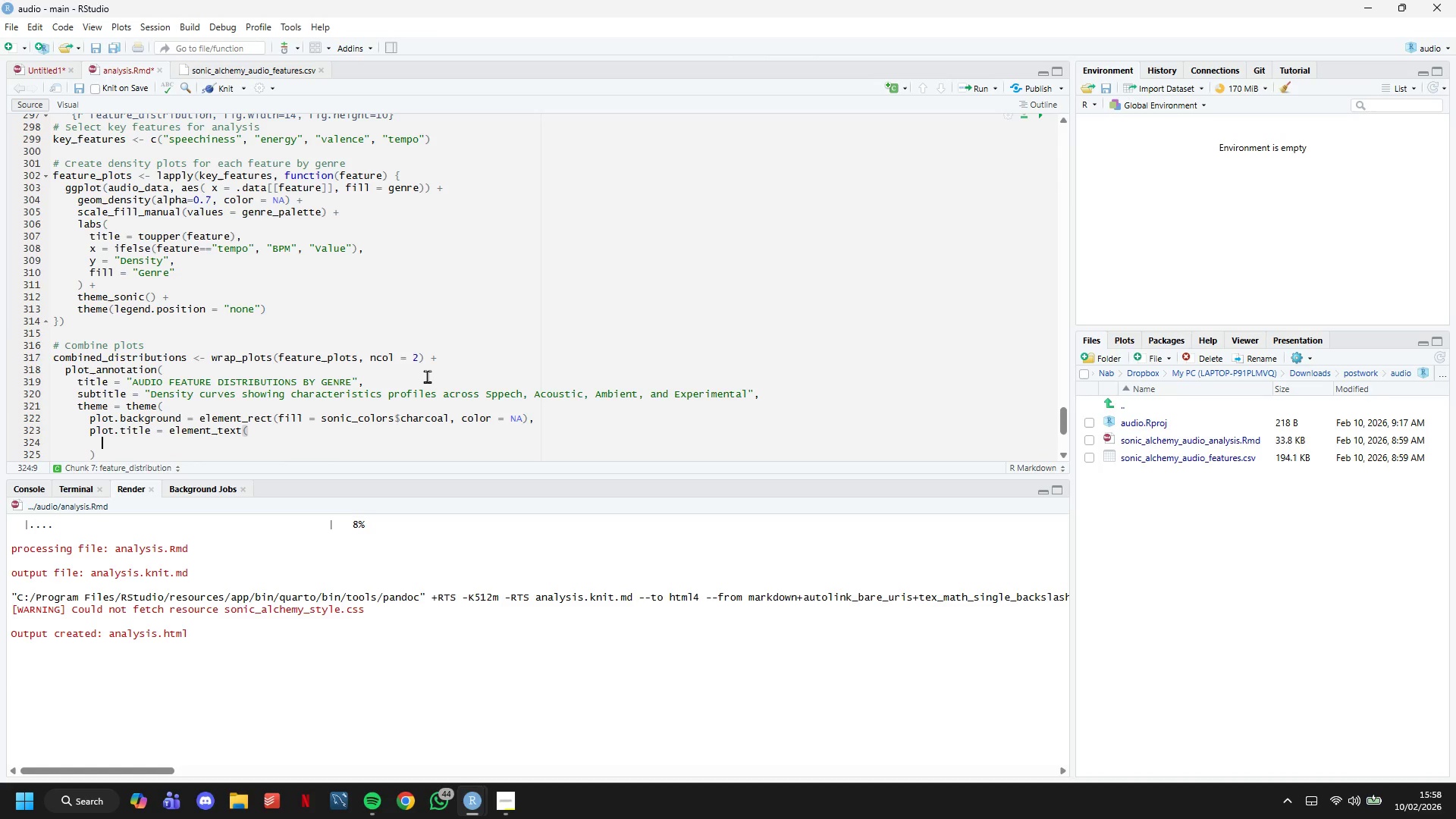 
key(Enter)
 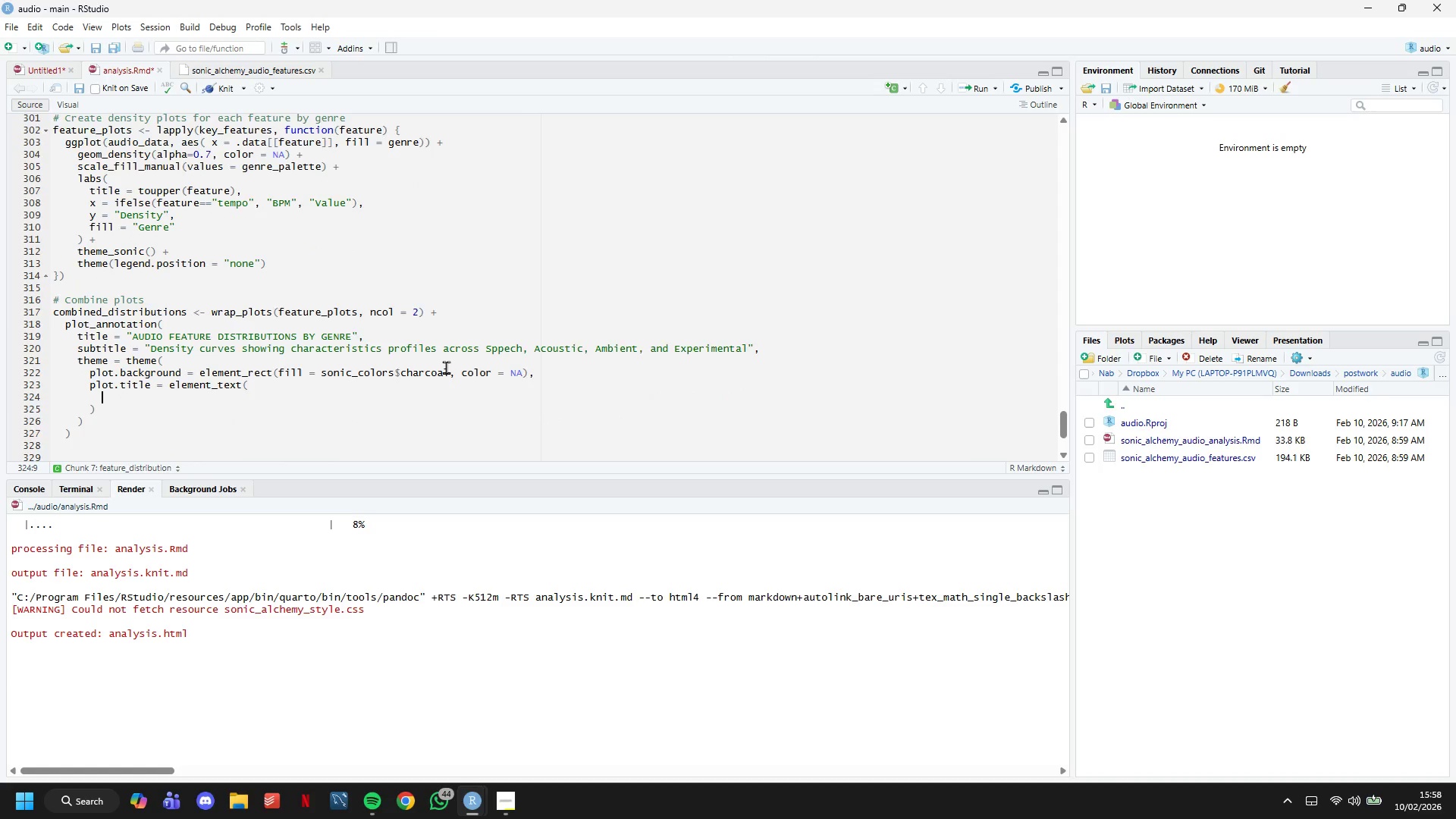 
scroll: coordinate [446, 367], scroll_direction: down, amount: 3.0
 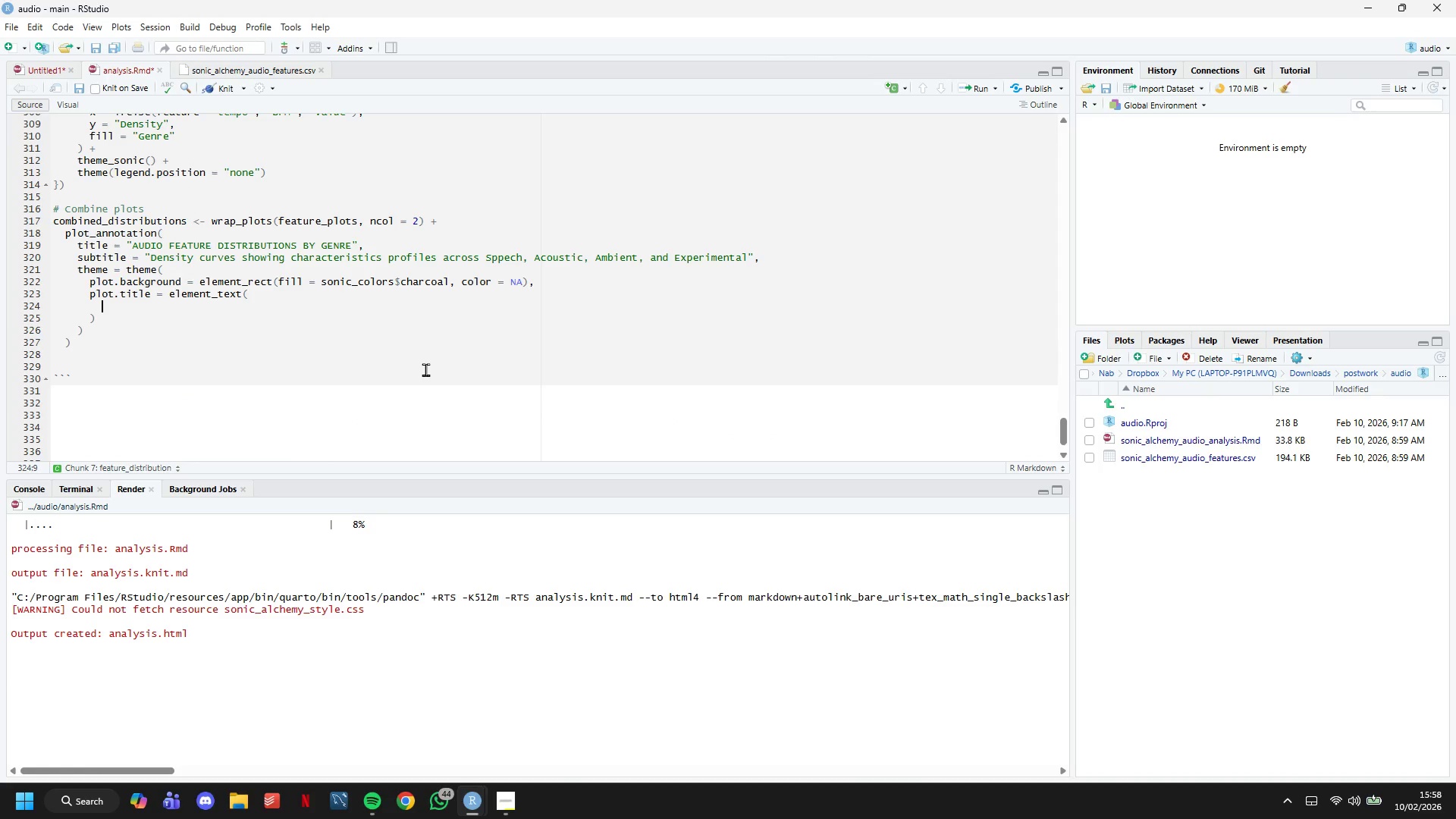 
type(color = sonic_colors$electric_teal,)
 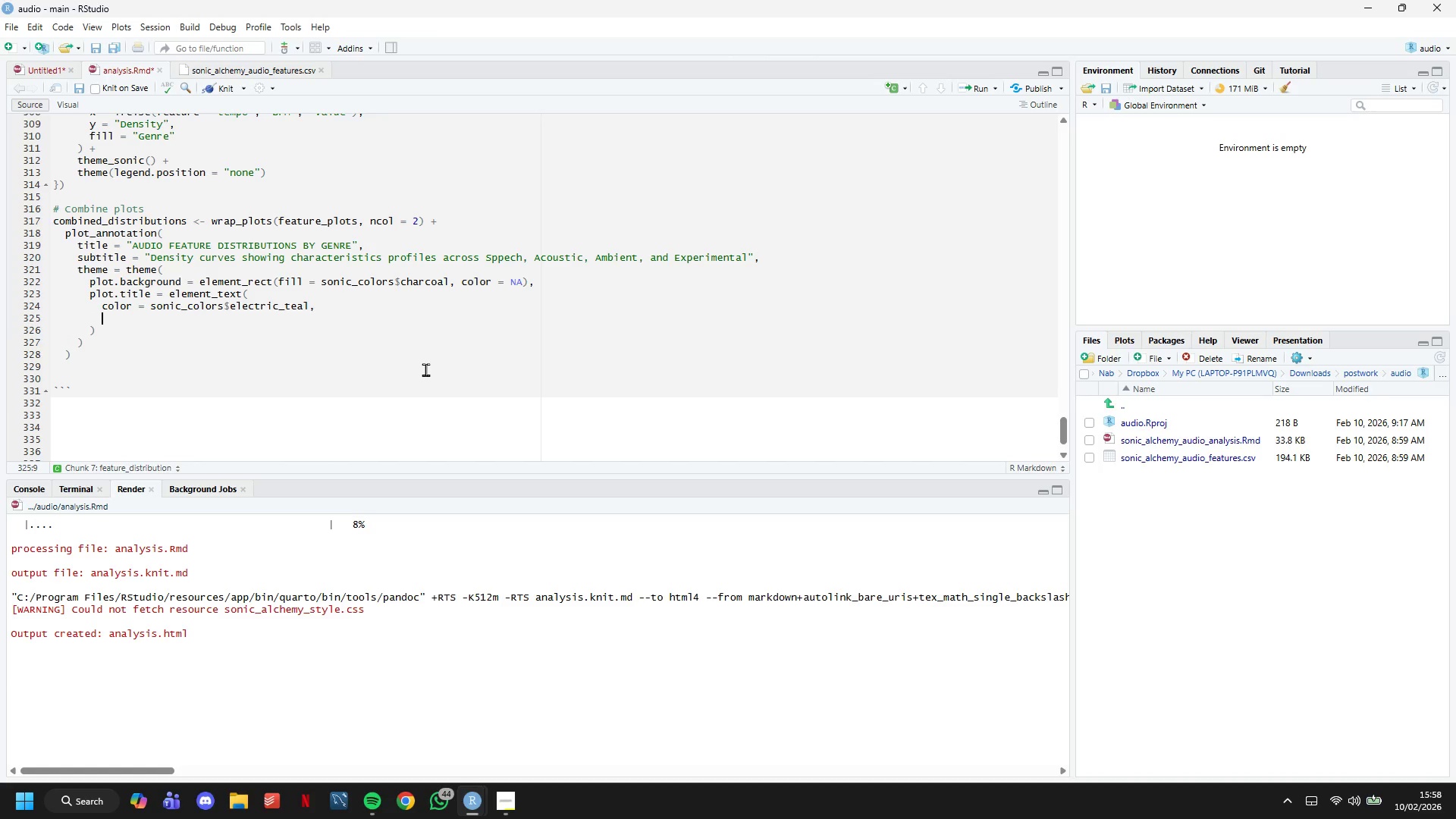 
 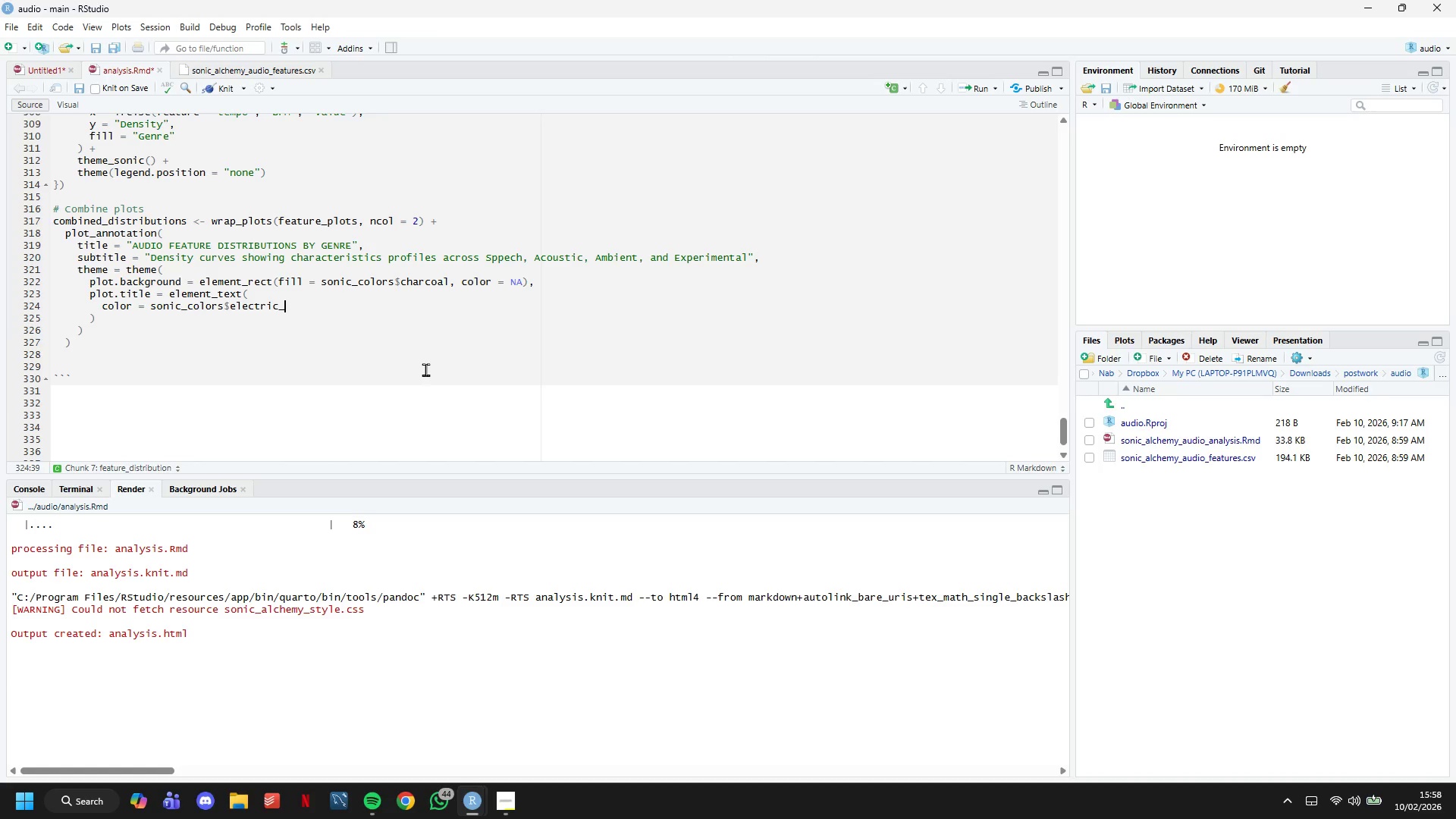 
key(Enter)
 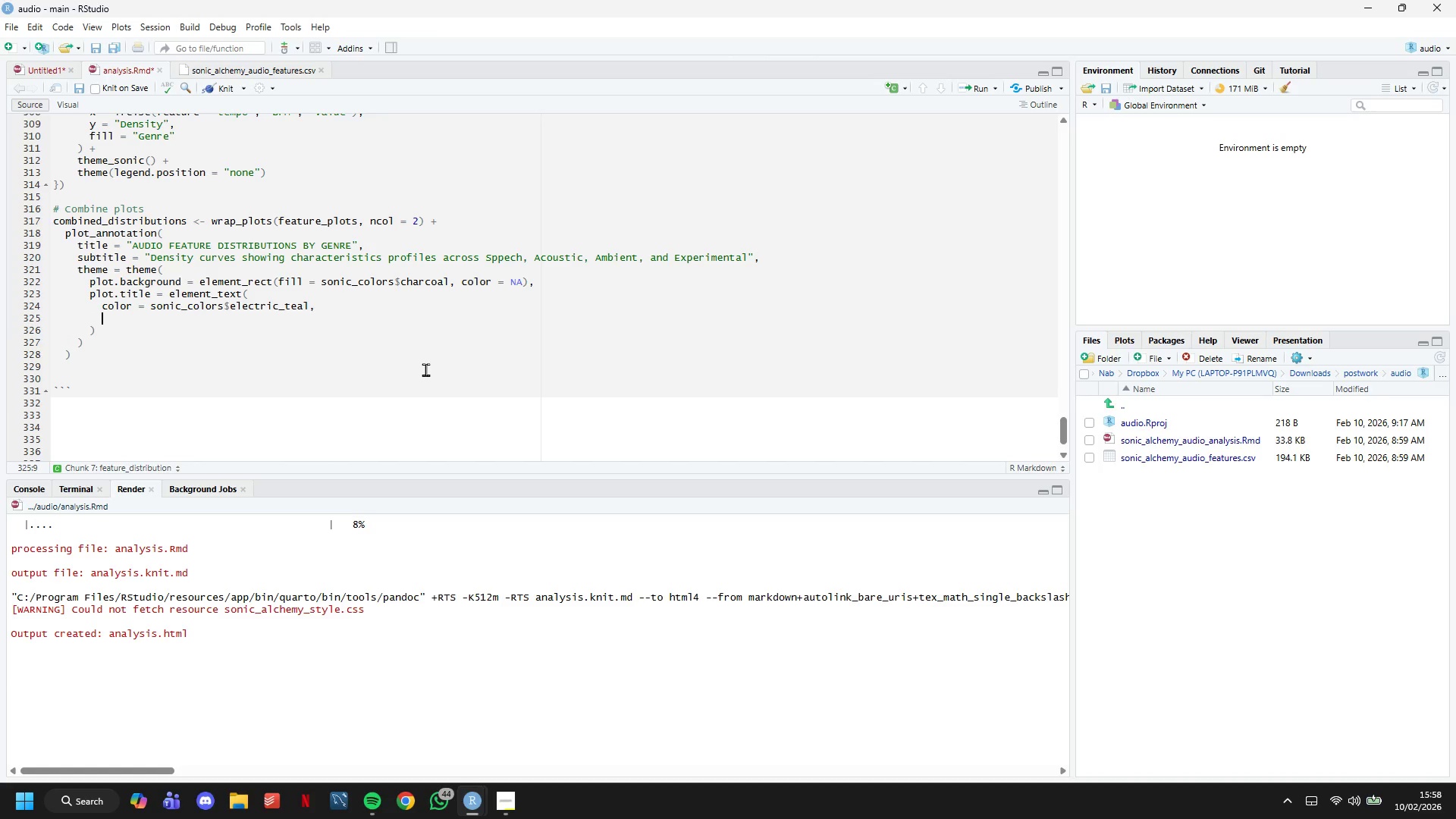 
type(face='bold)
 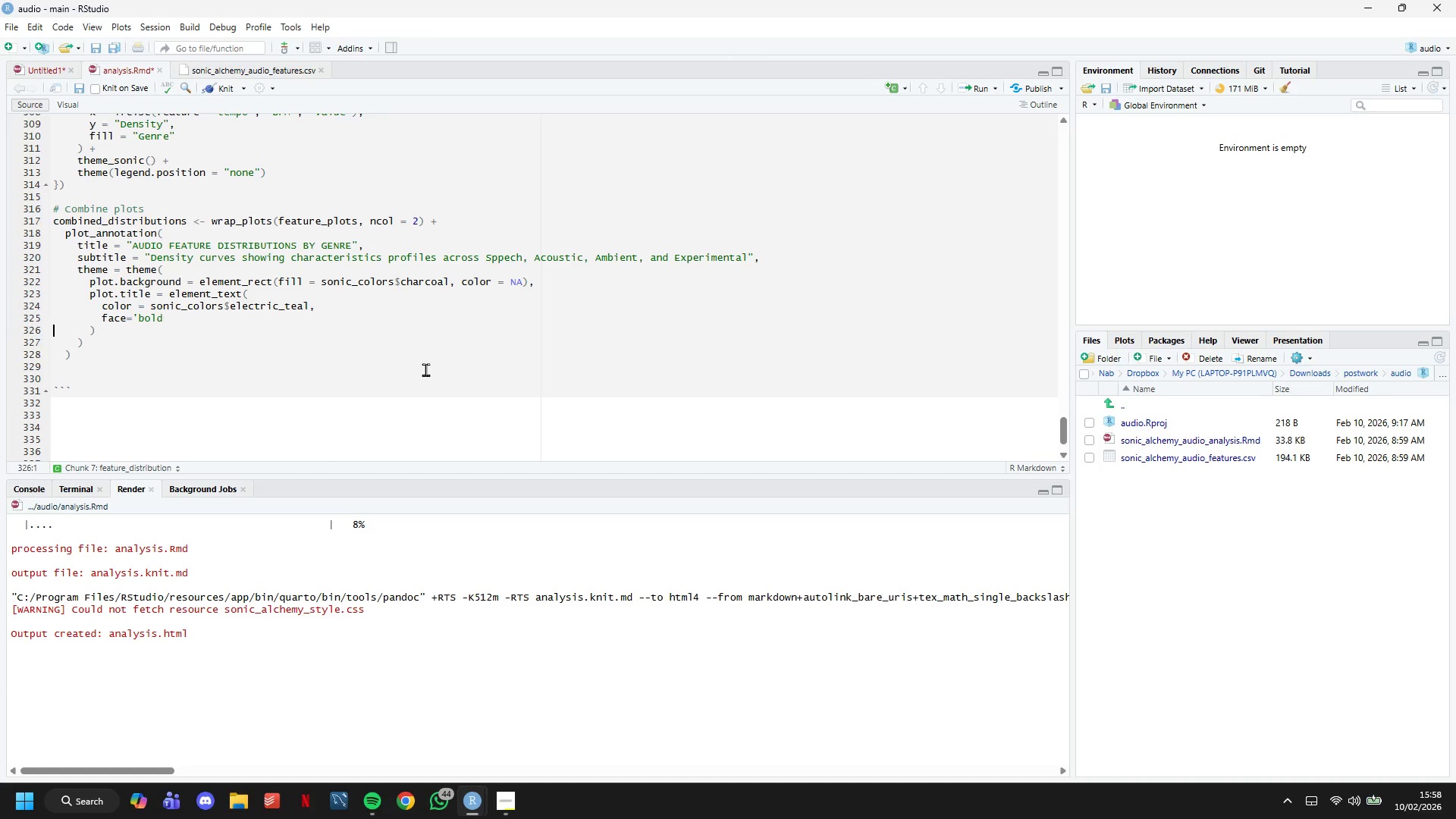 
key(ArrowRight)
 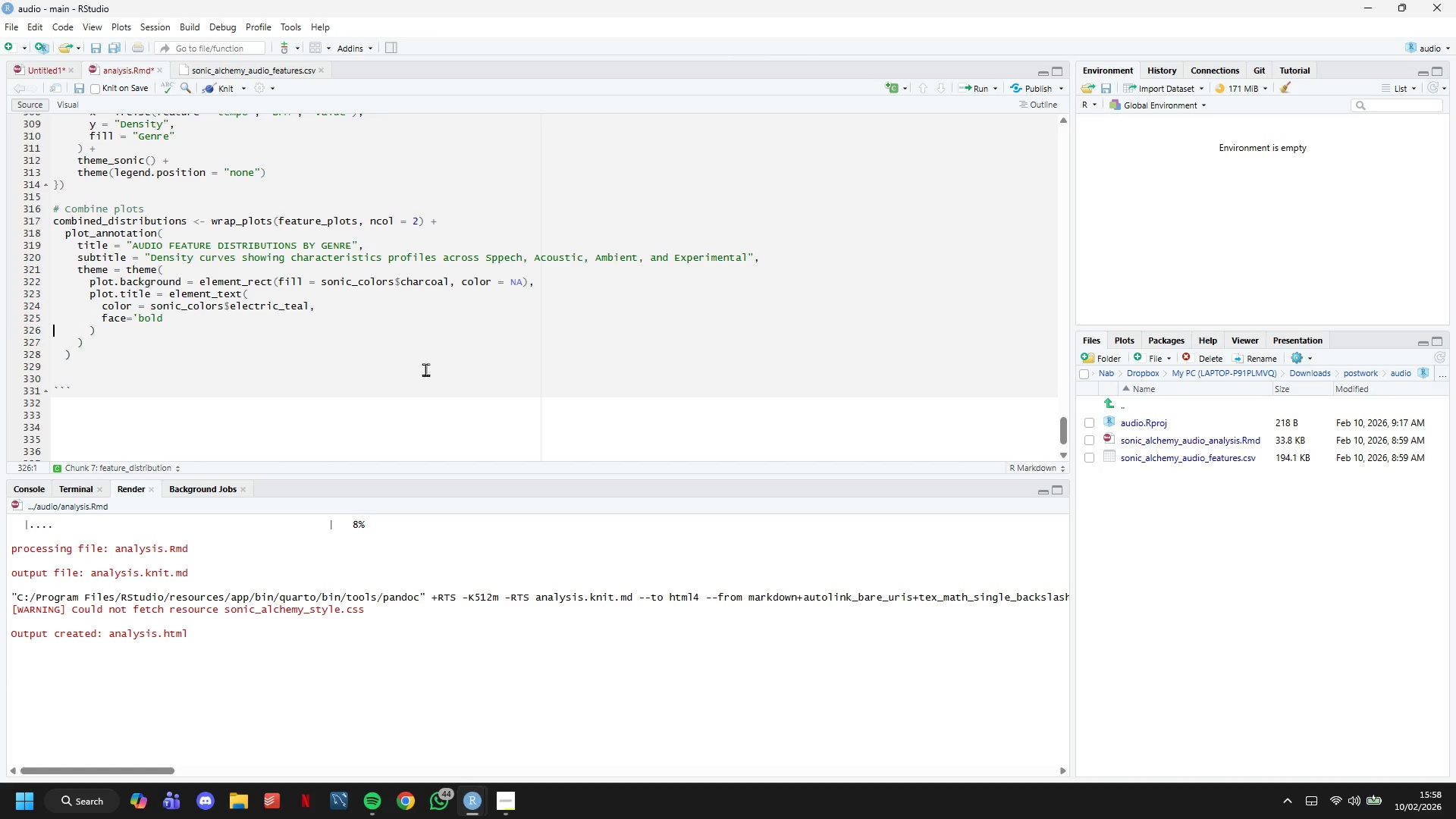 
key(ArrowLeft)
 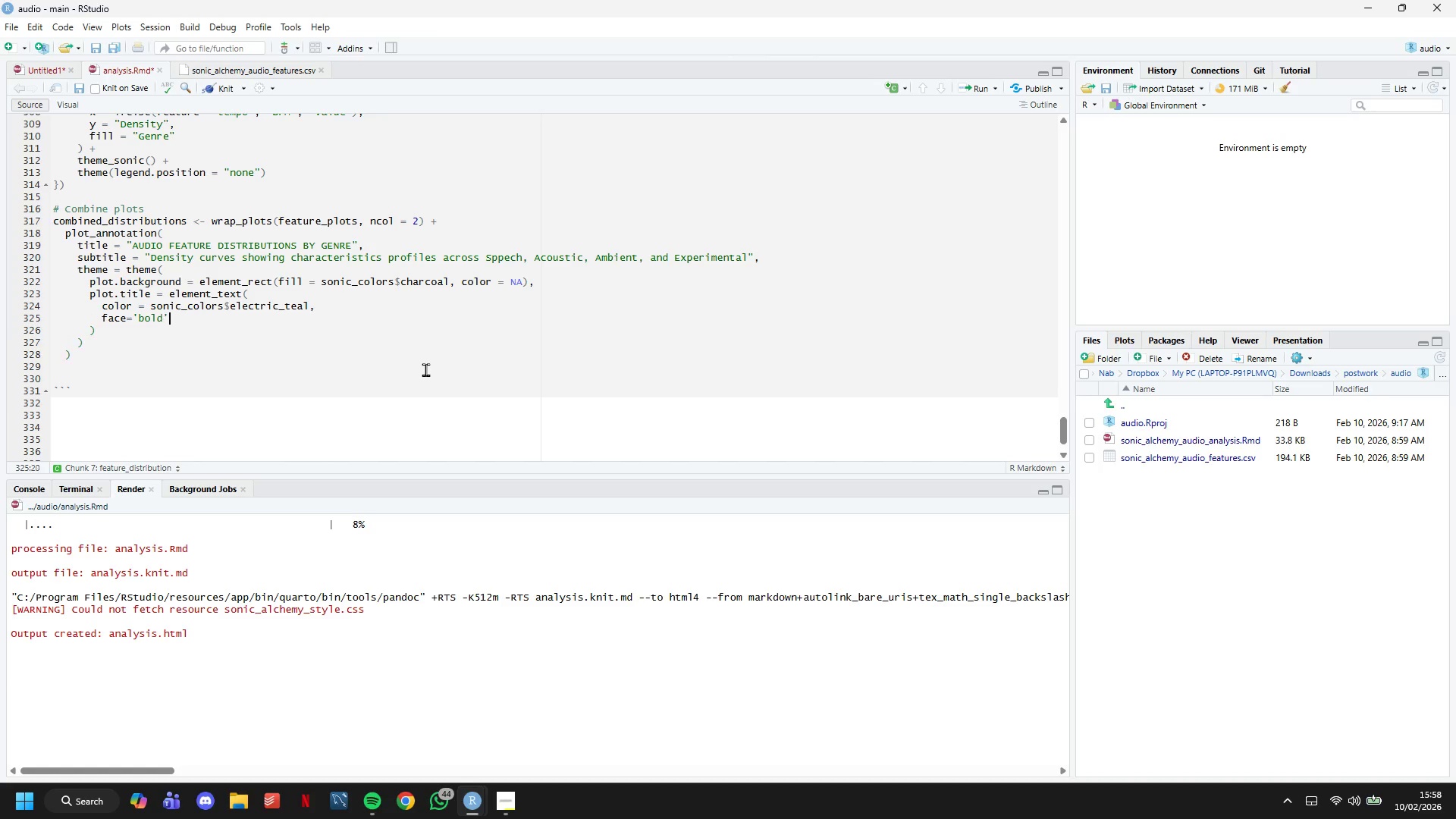 
key(Quote)
 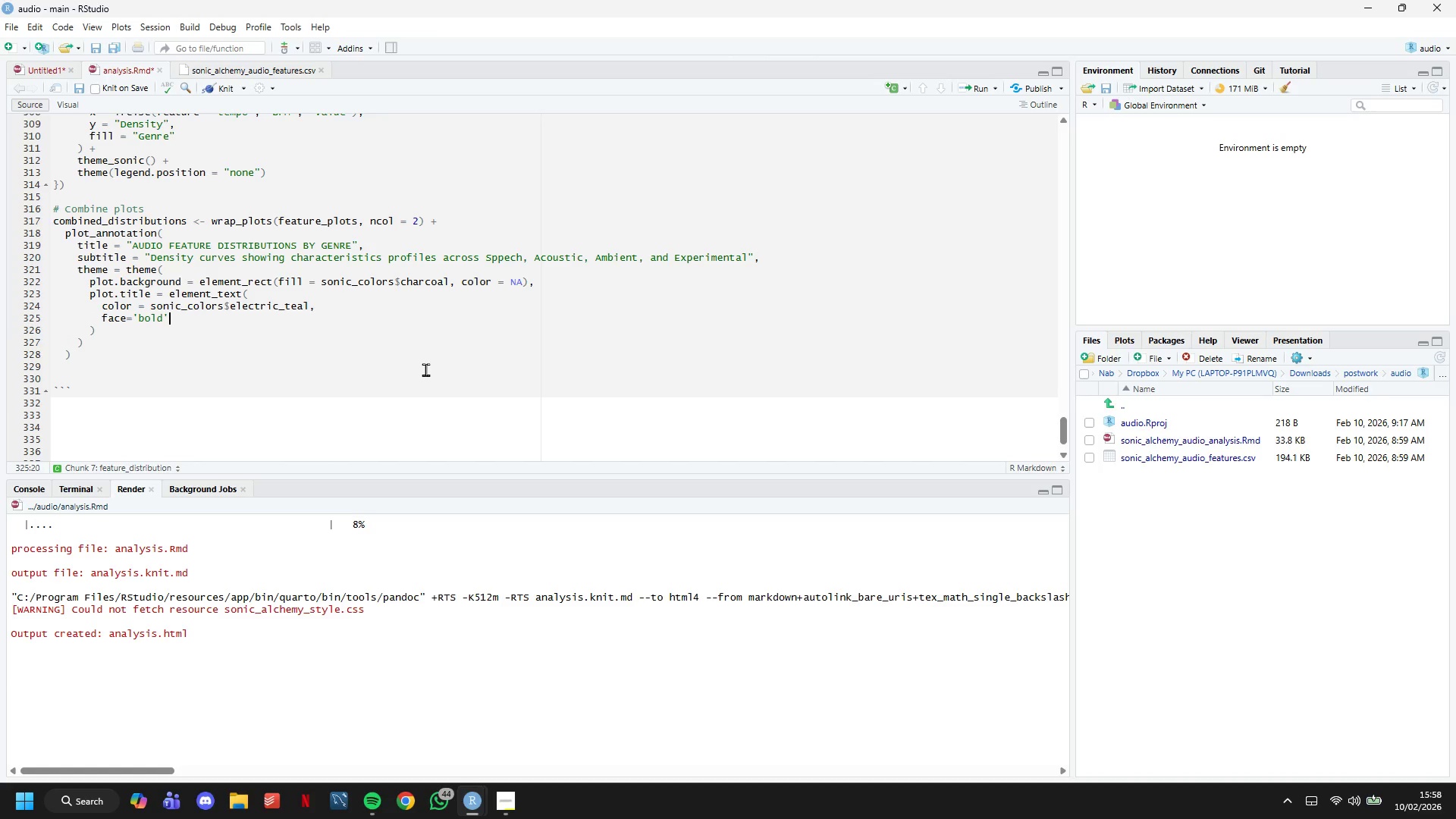 
key(Comma)
 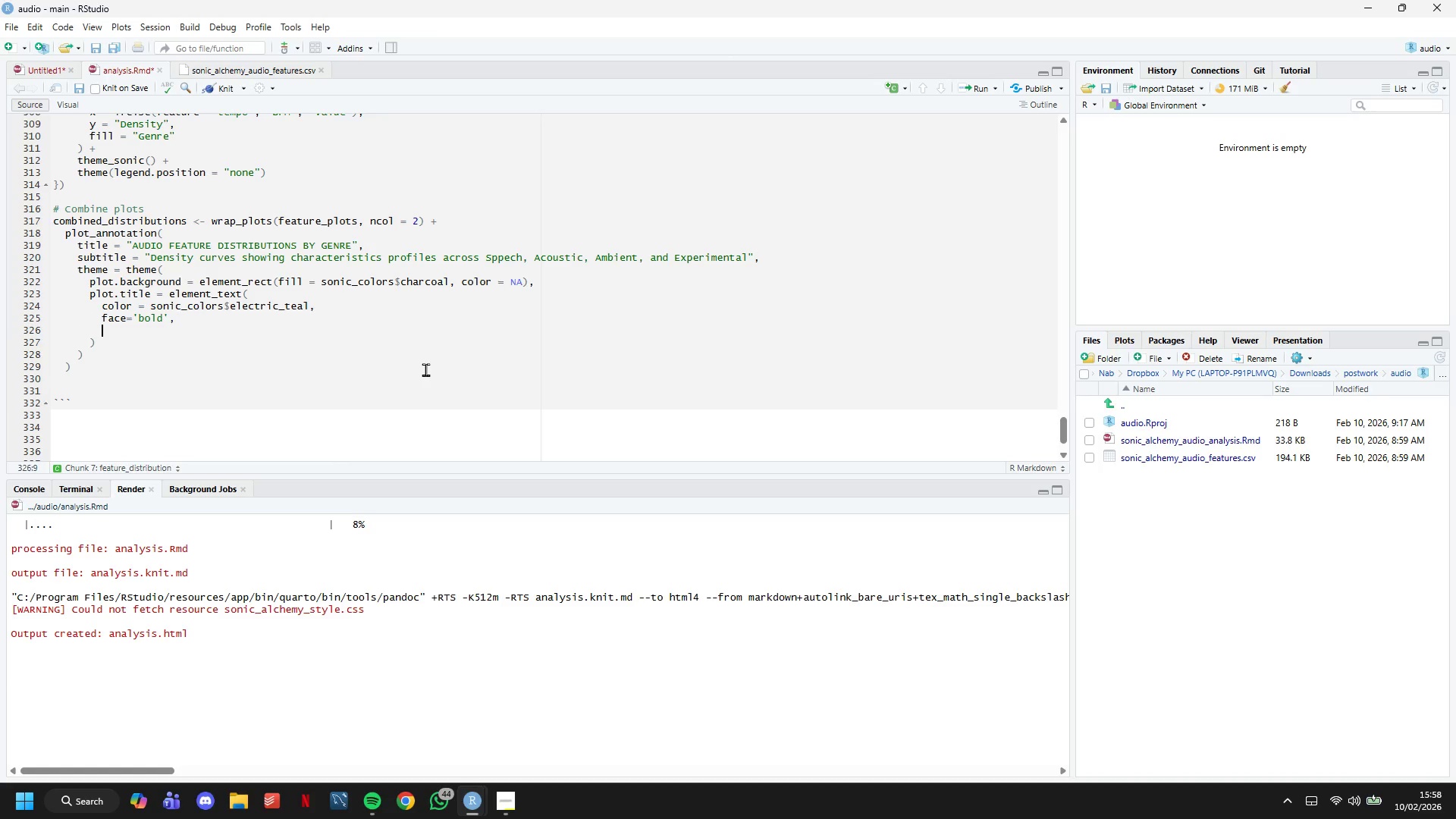 
key(Enter)
 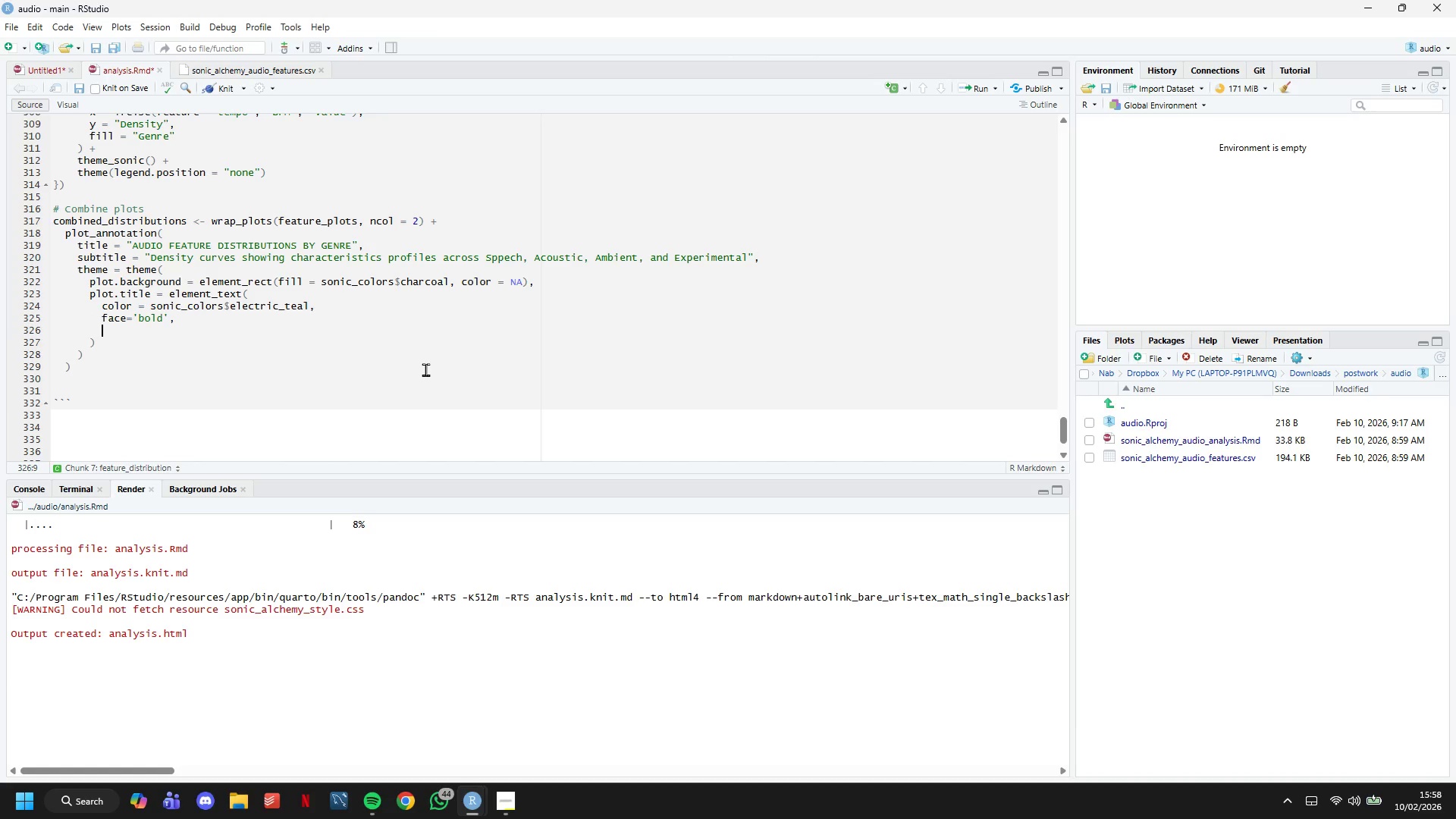 
key(Enter)
 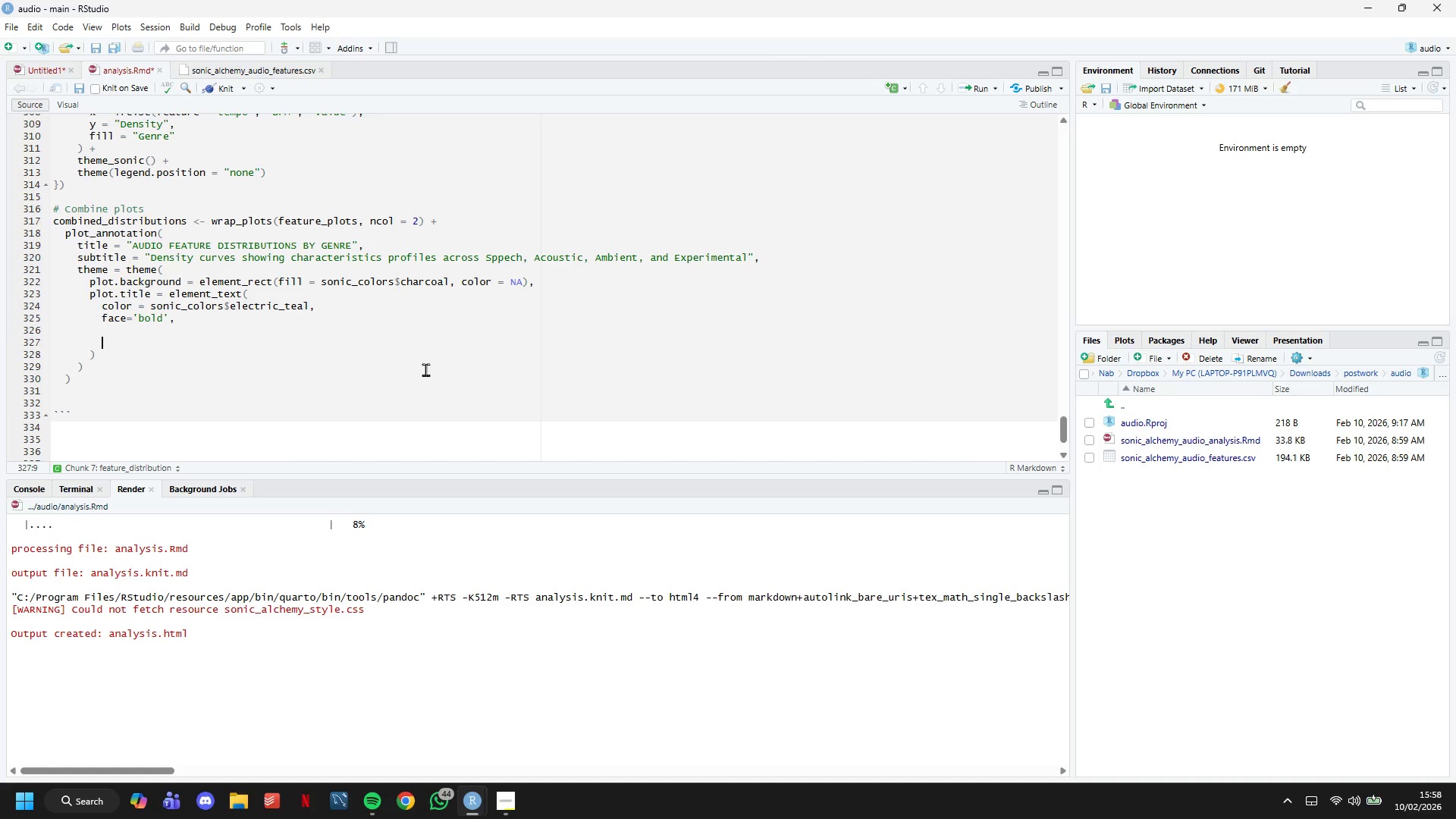 
key(Backspace)
key(Backspace)
key(Backspace)
key(Backspace)
key(Backspace)
type(size =)
 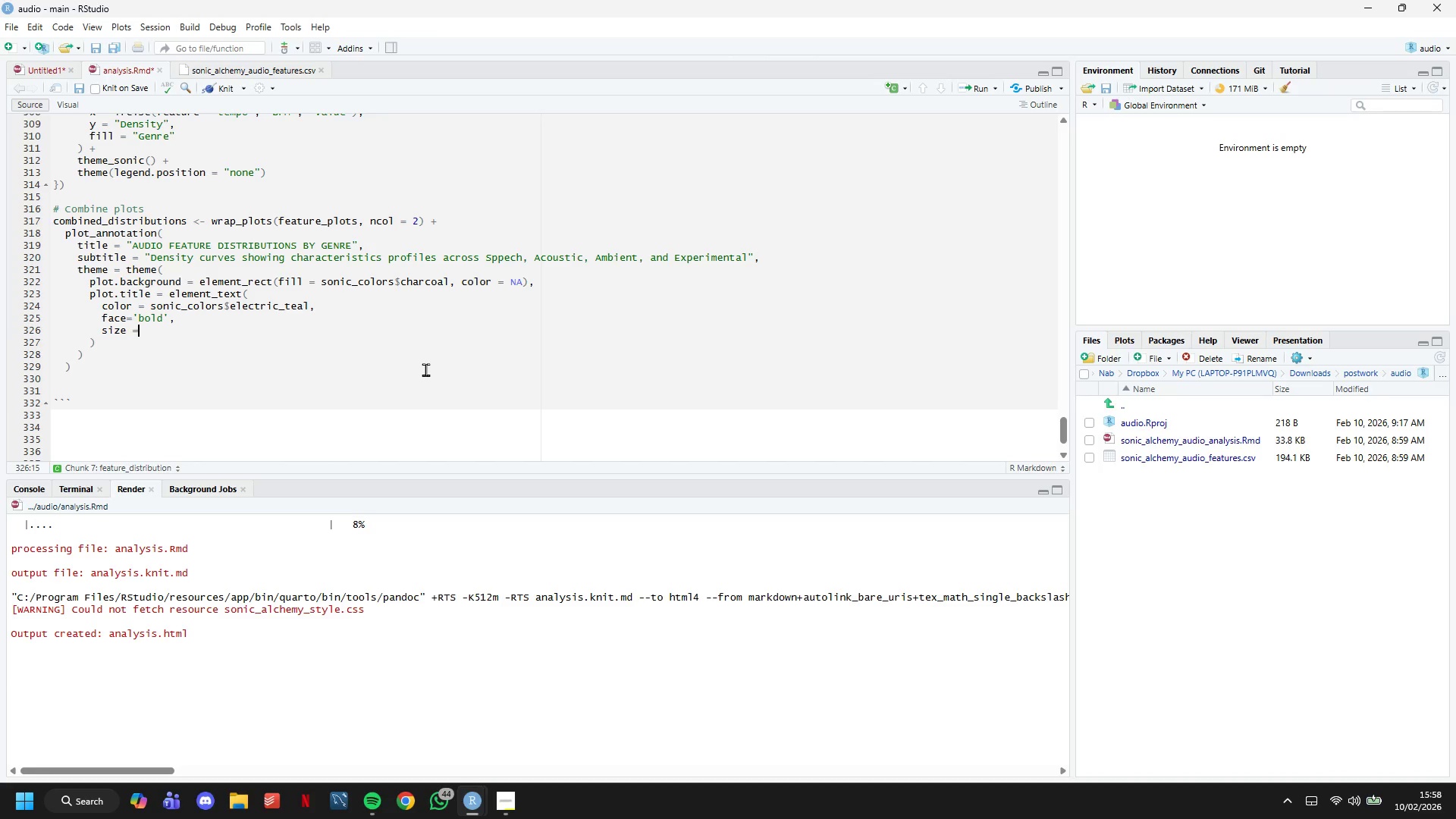 
wait(9.08)
 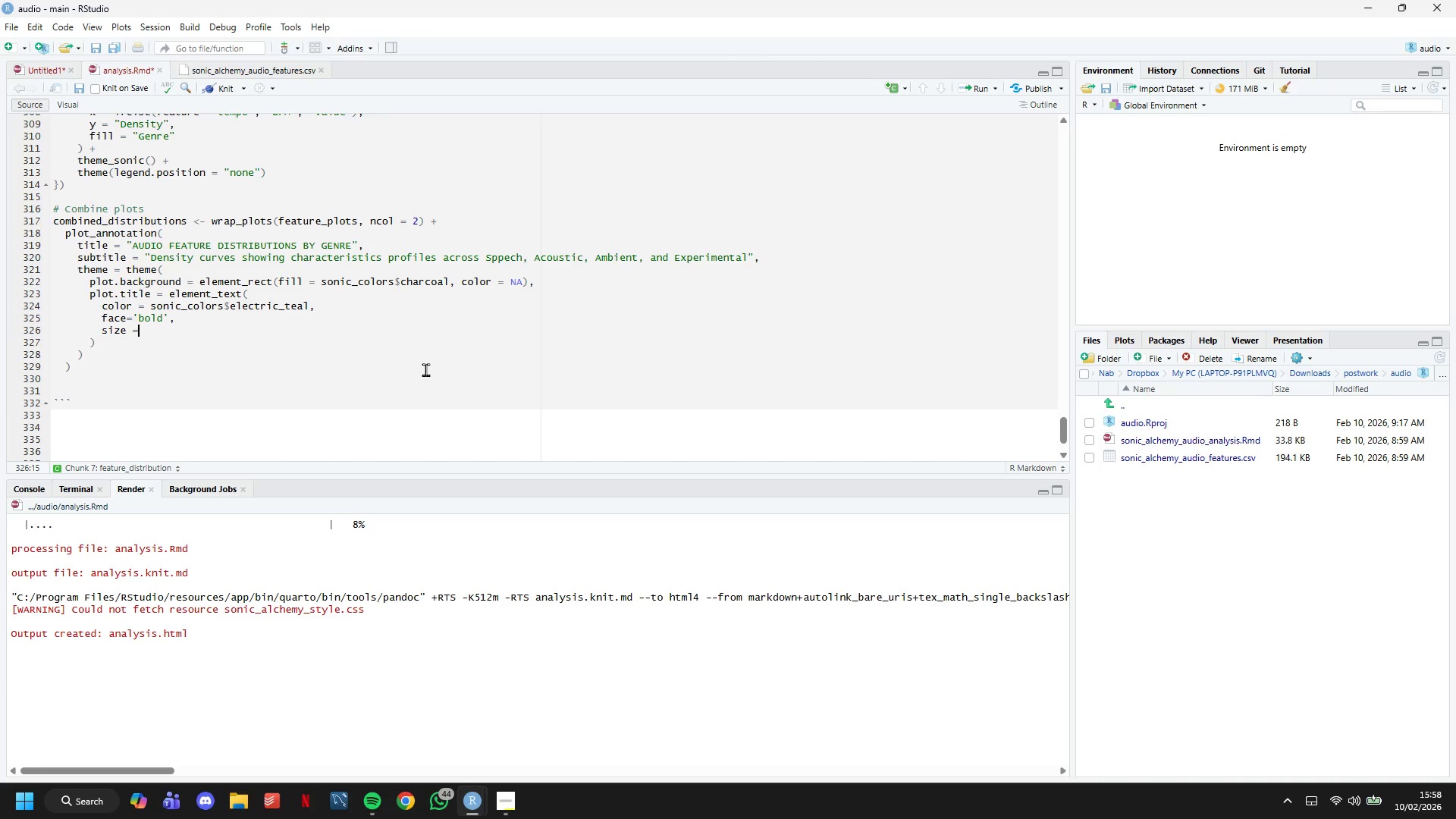 
type(20,)
 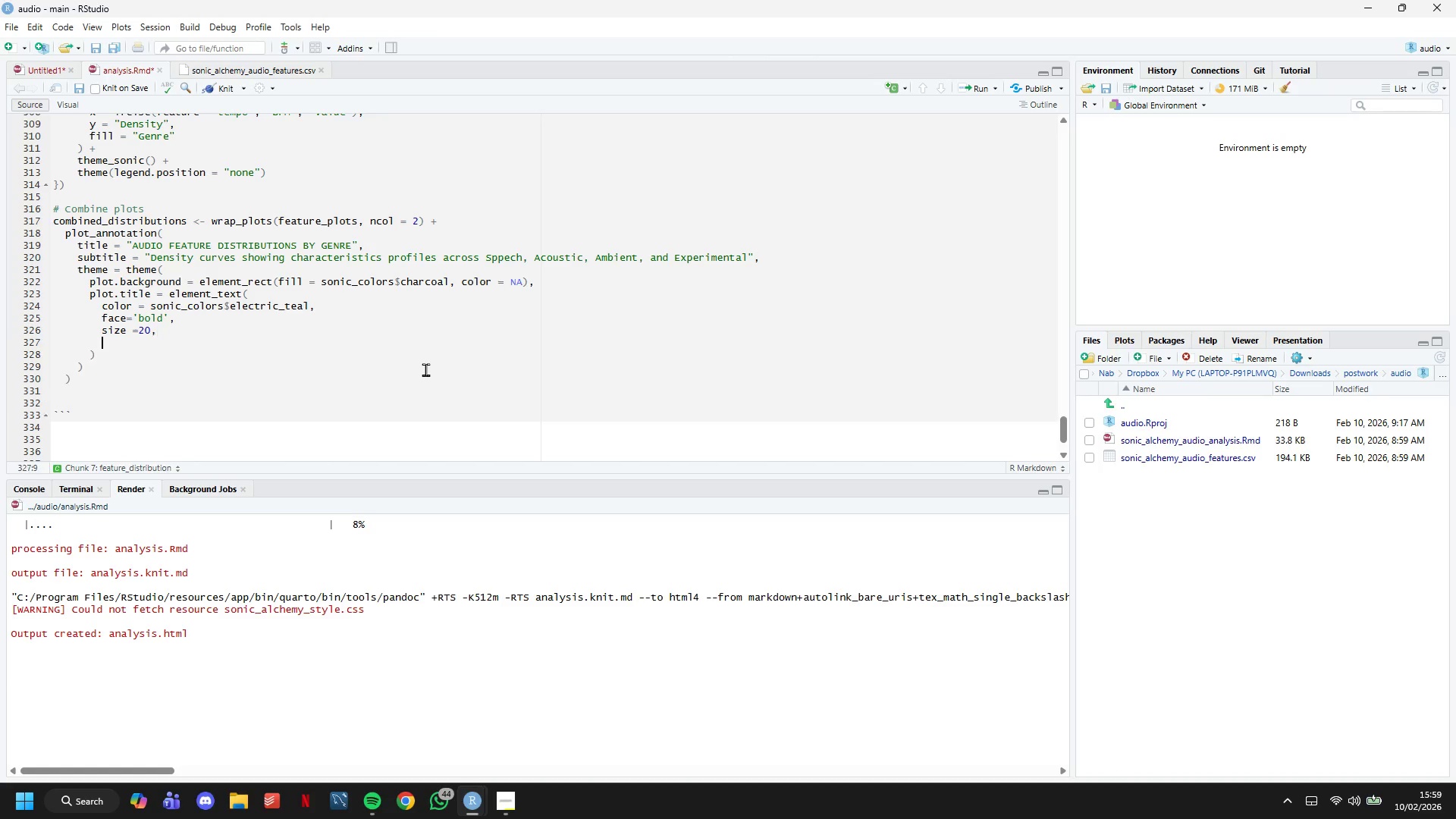 
key(Enter)
 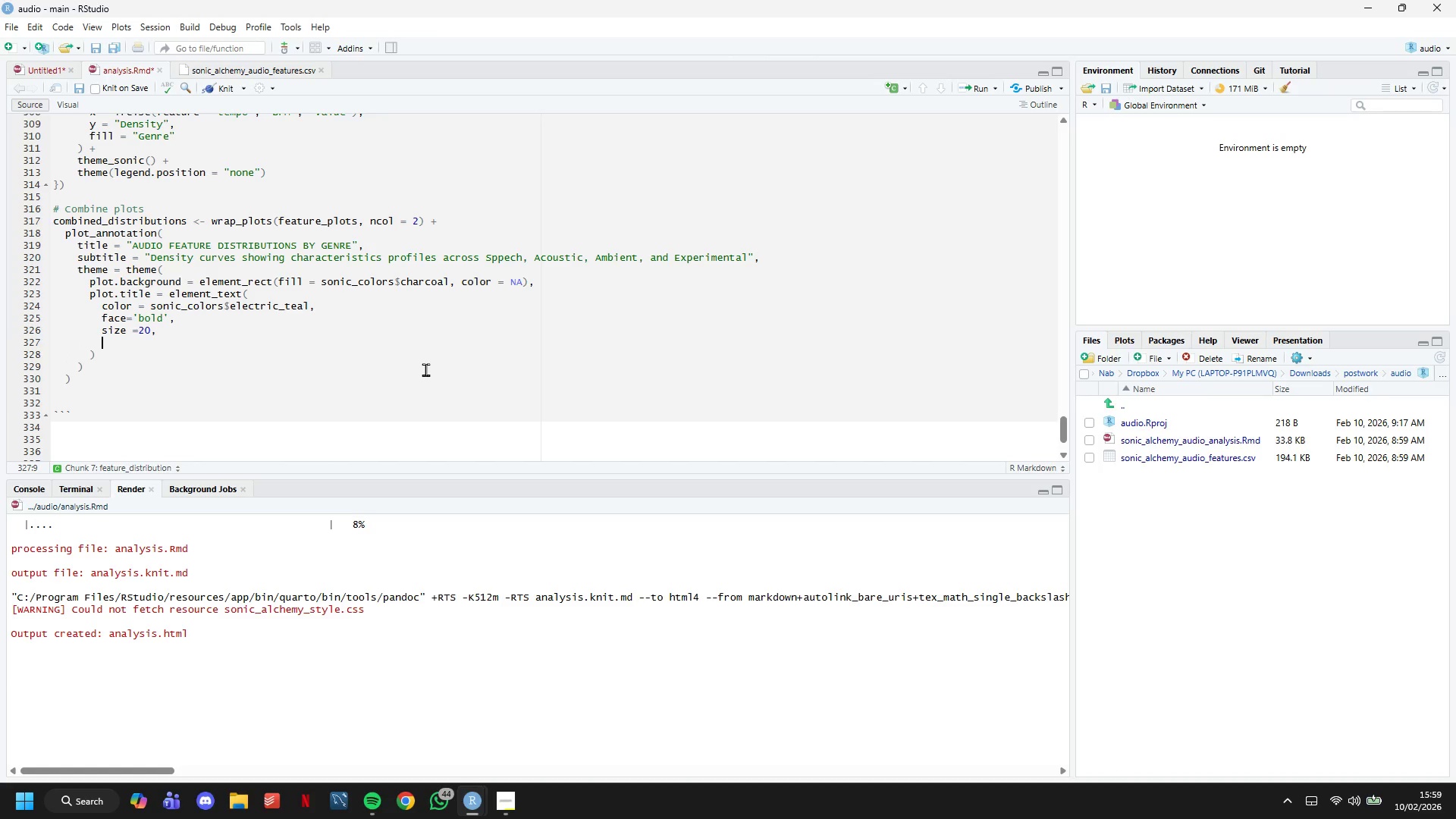 
key(ArrowUp)
 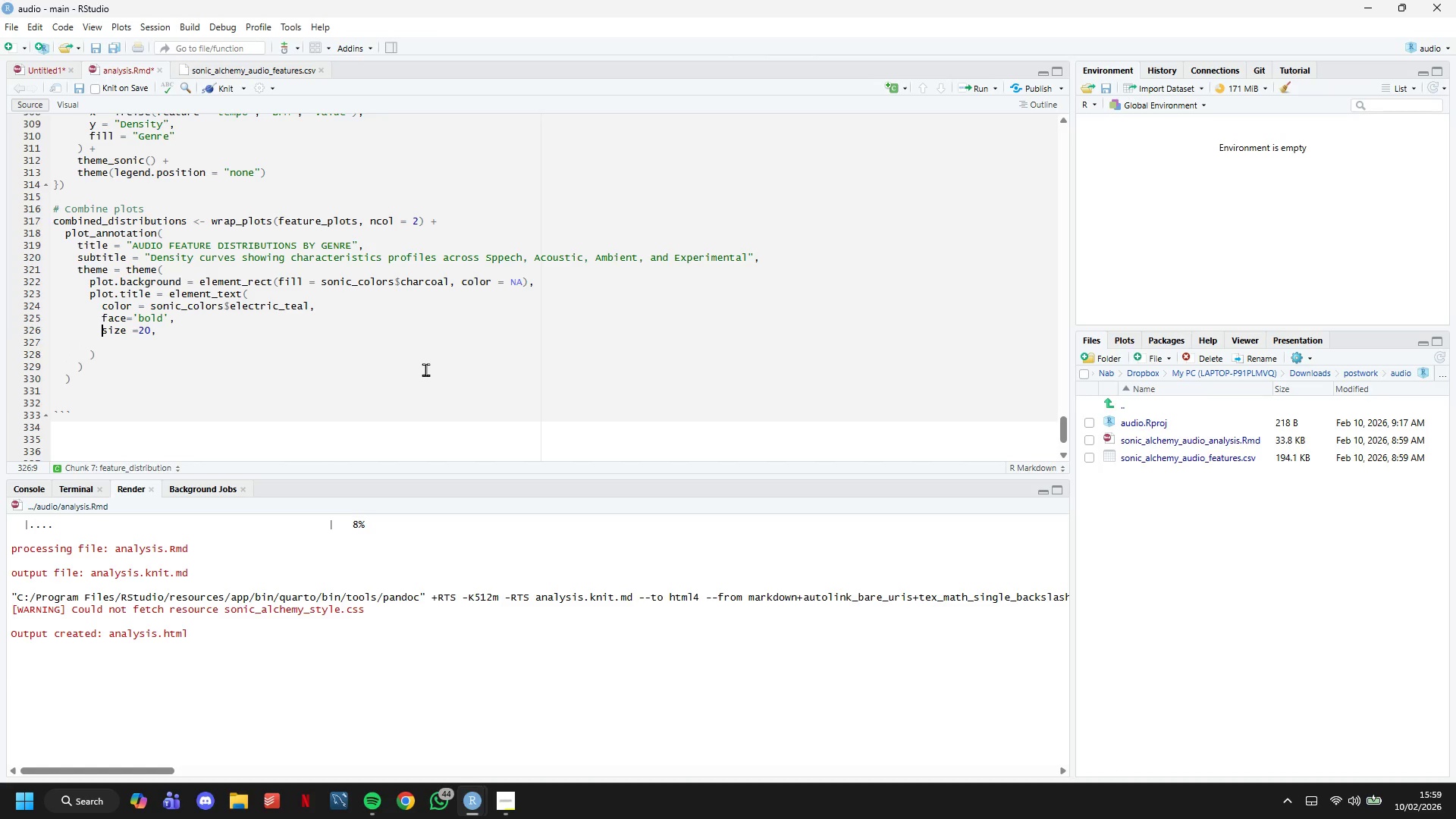 
hold_key(key=ArrowRight, duration=0.66)
 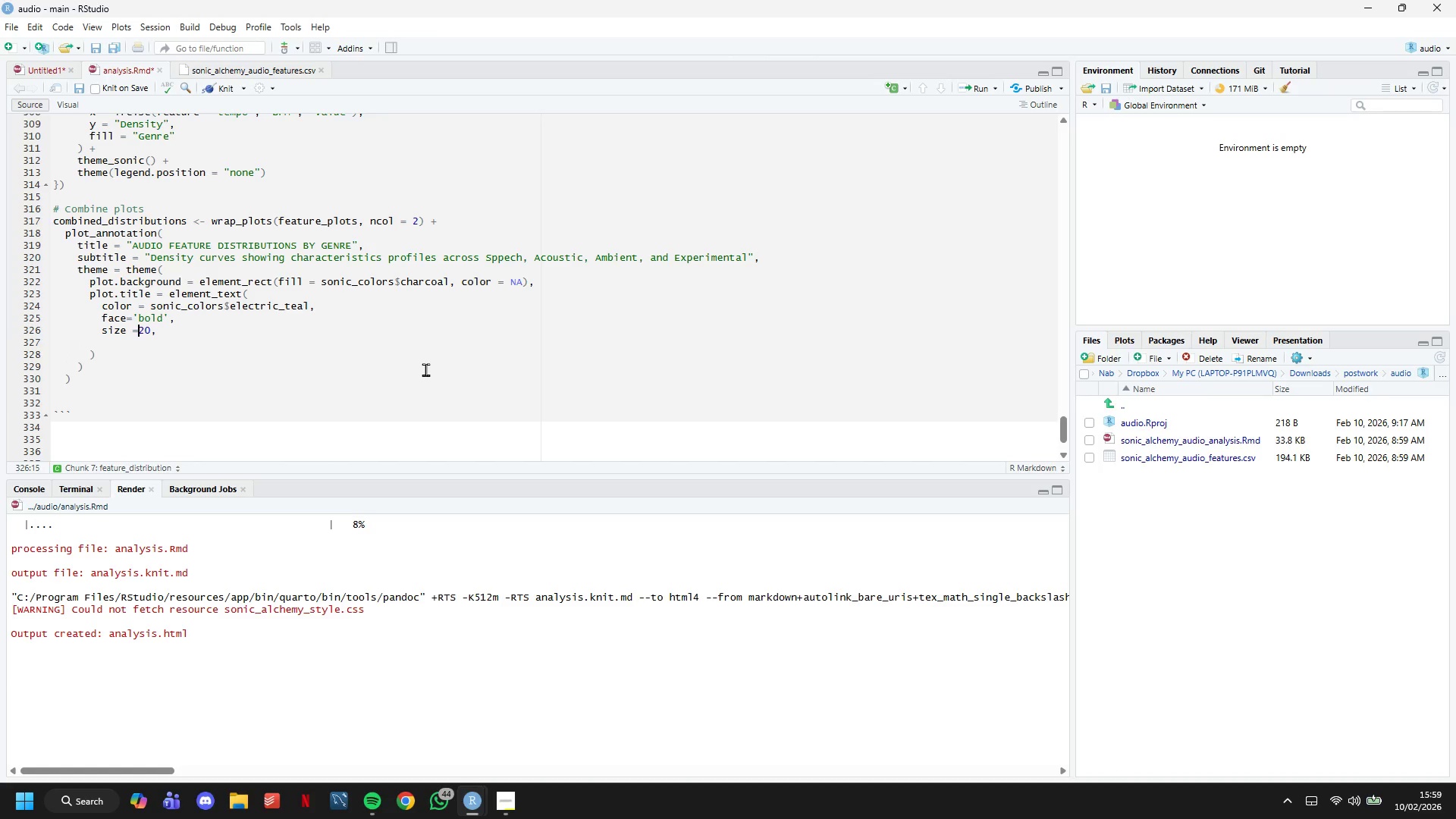 
key(ArrowLeft)
 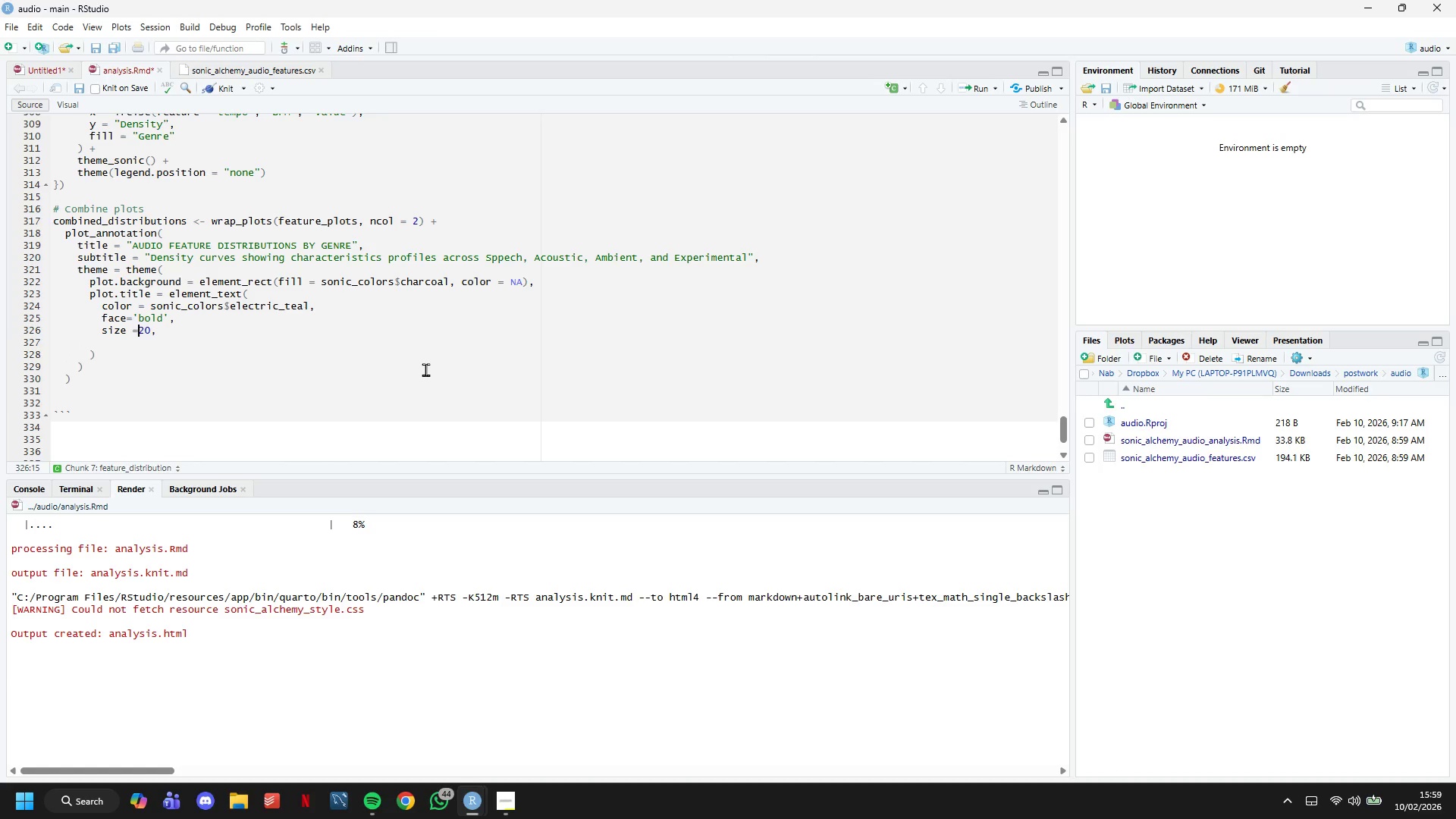 
key(Space)
 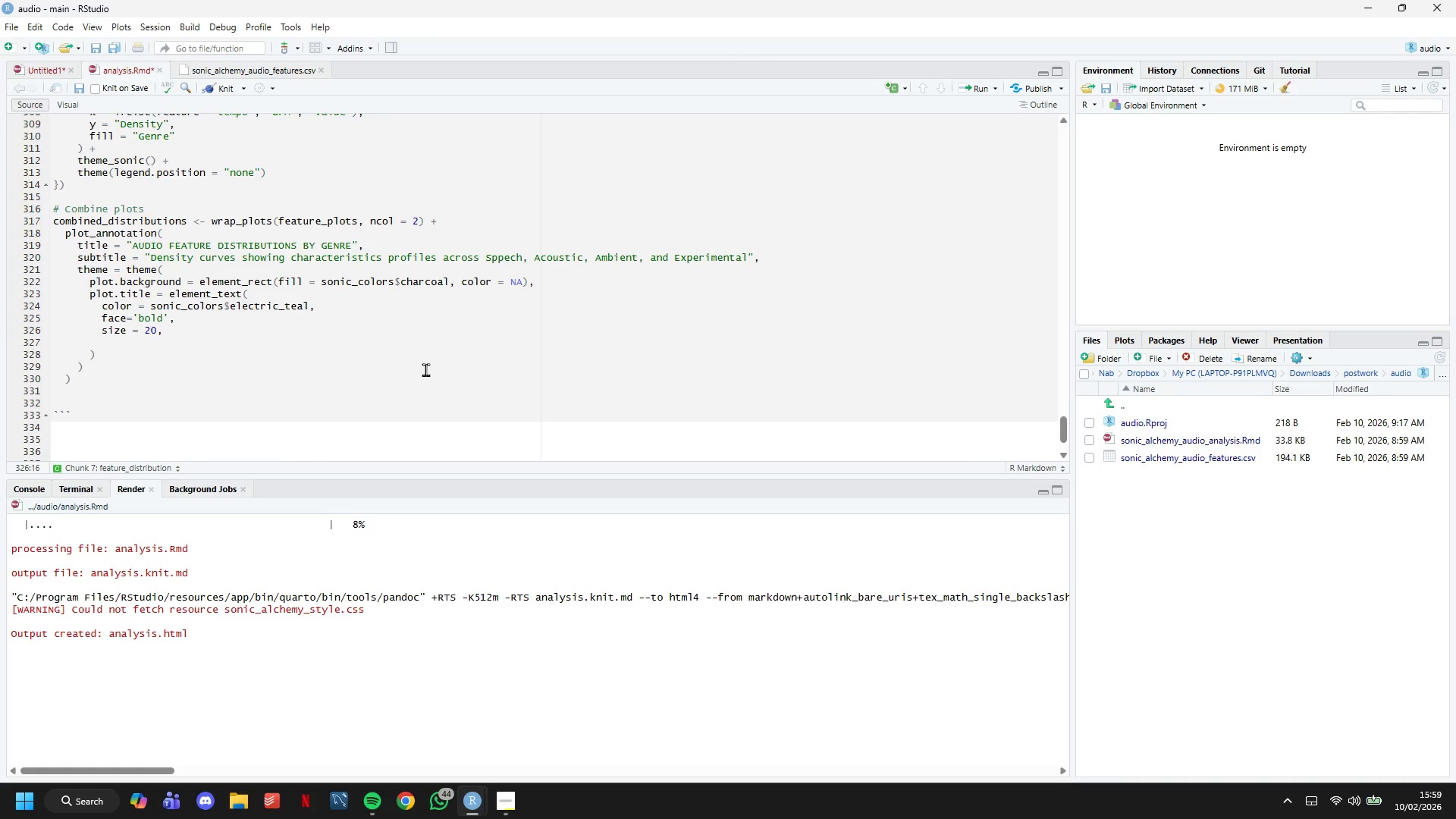 
key(ArrowRight)
 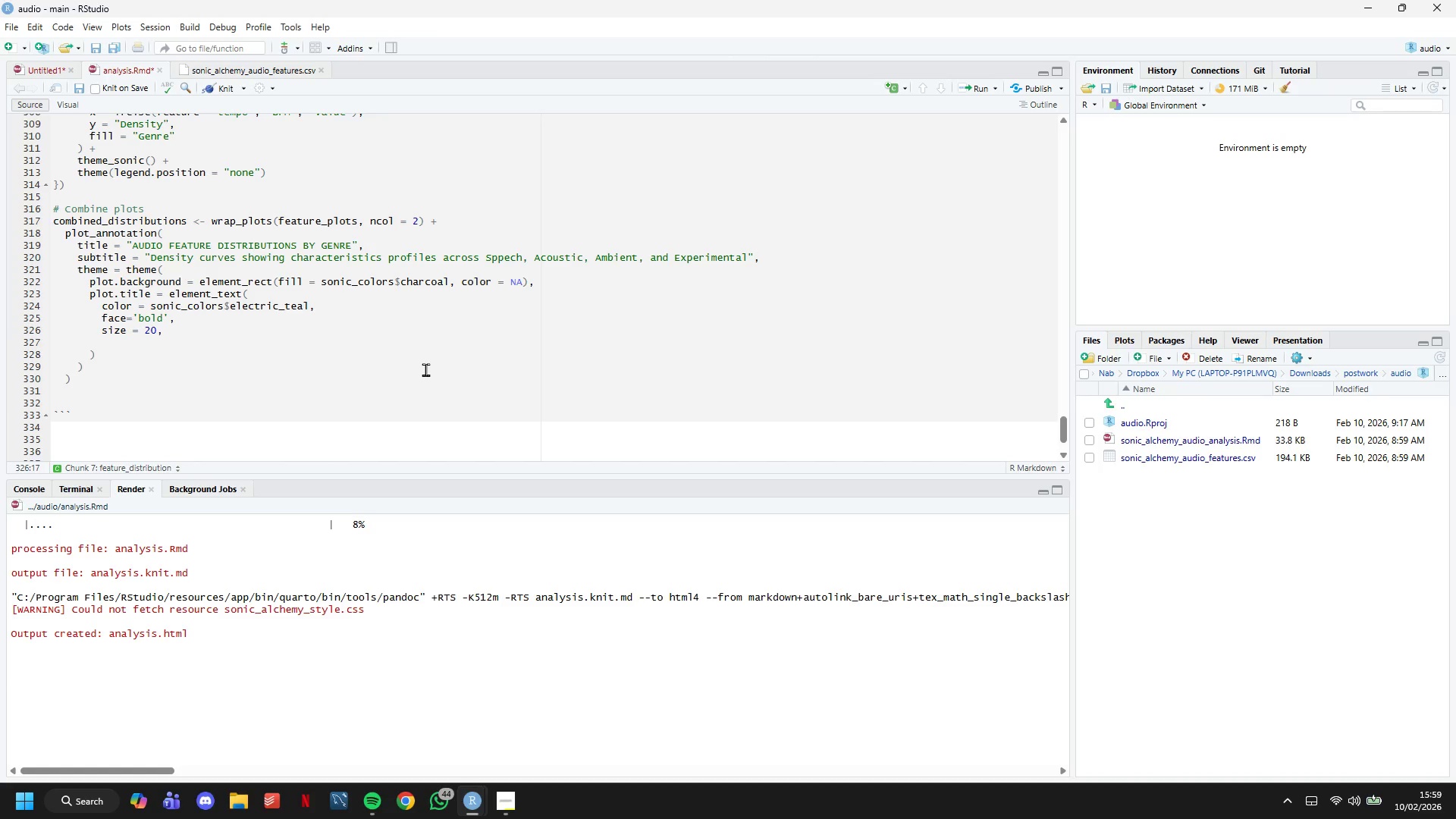 
key(ArrowRight)
 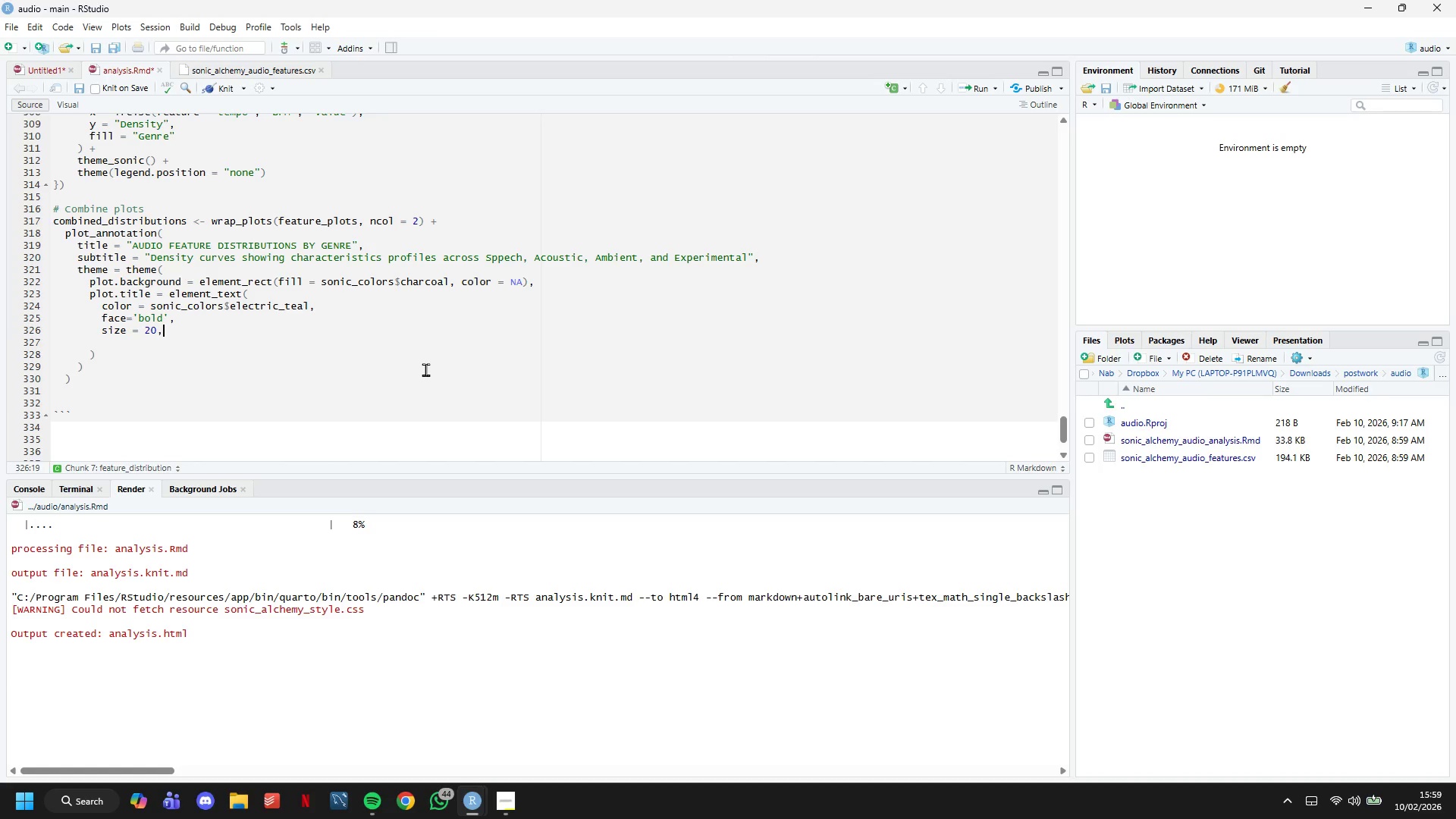 
key(ArrowRight)
 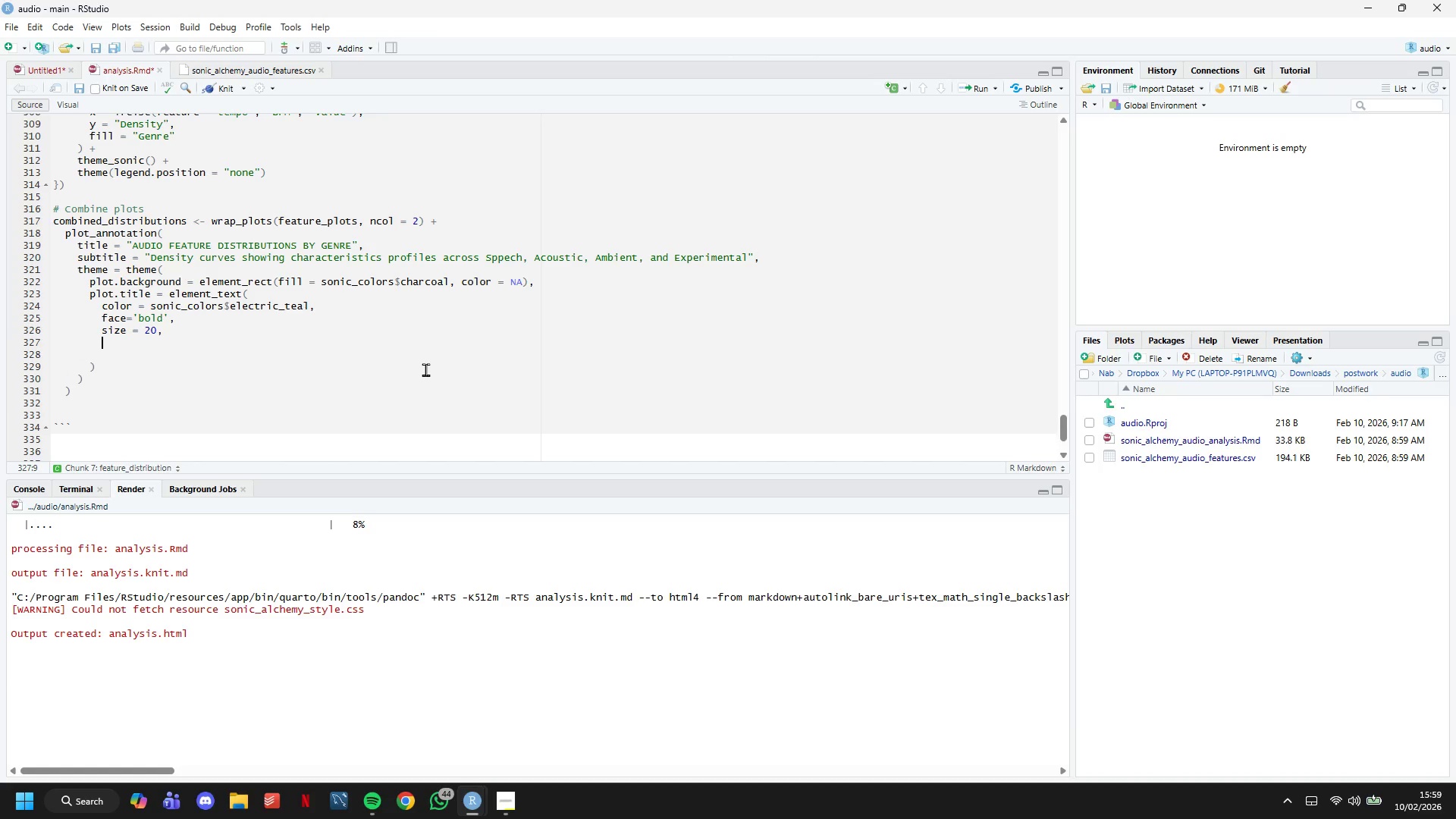 
key(Enter)
 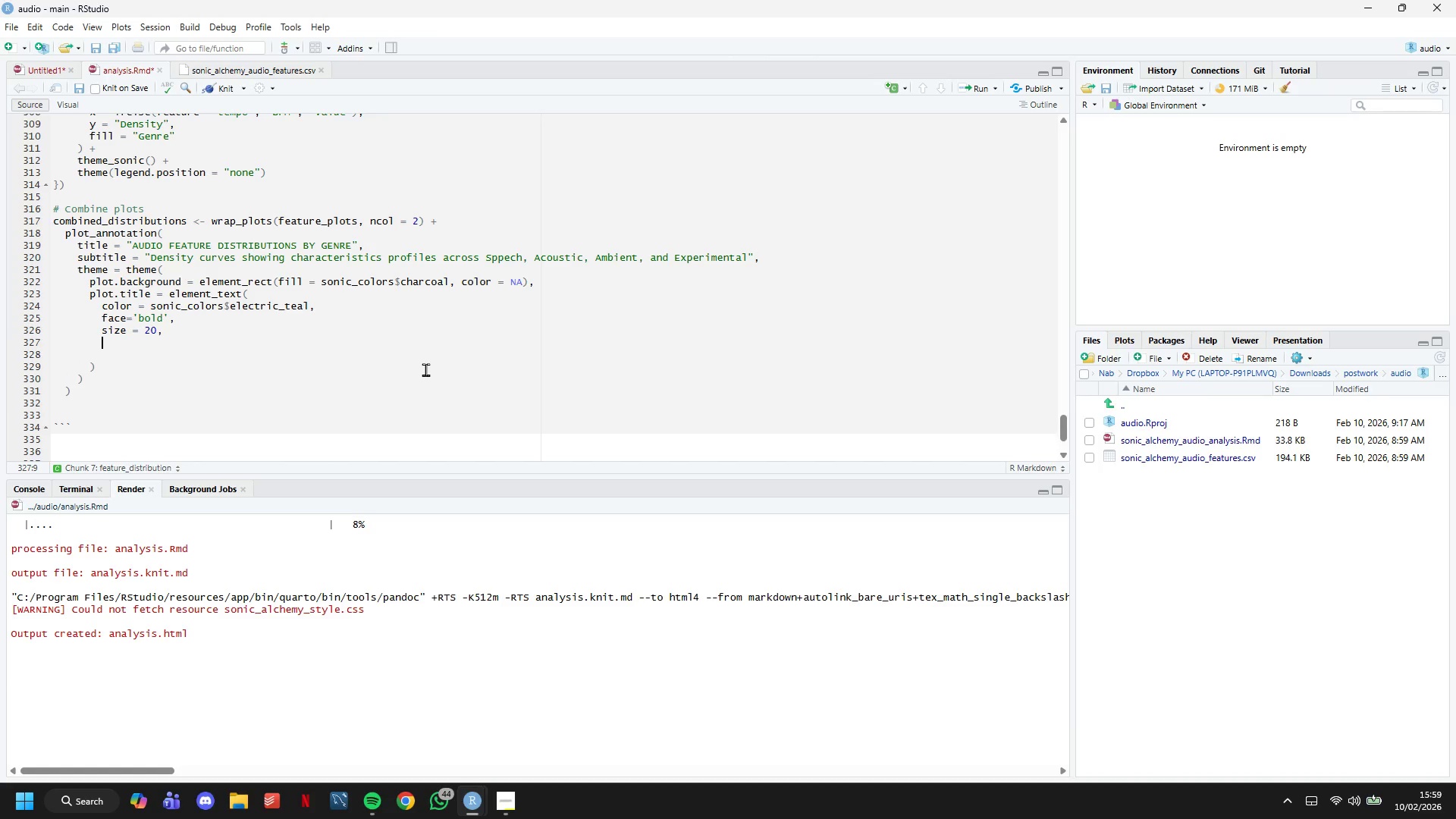 
type(hjust = 0.5)
 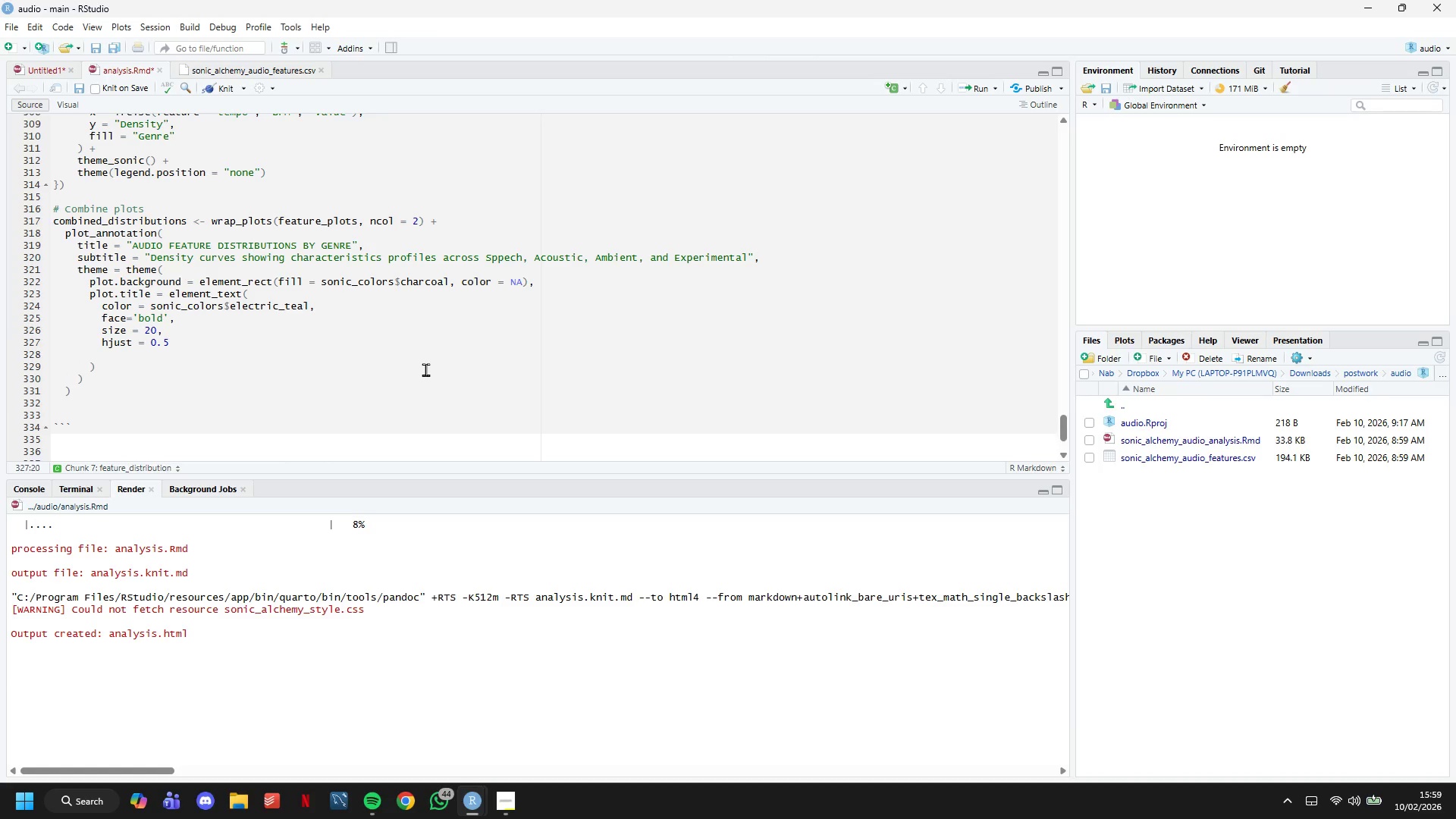 
key(ArrowDown)
 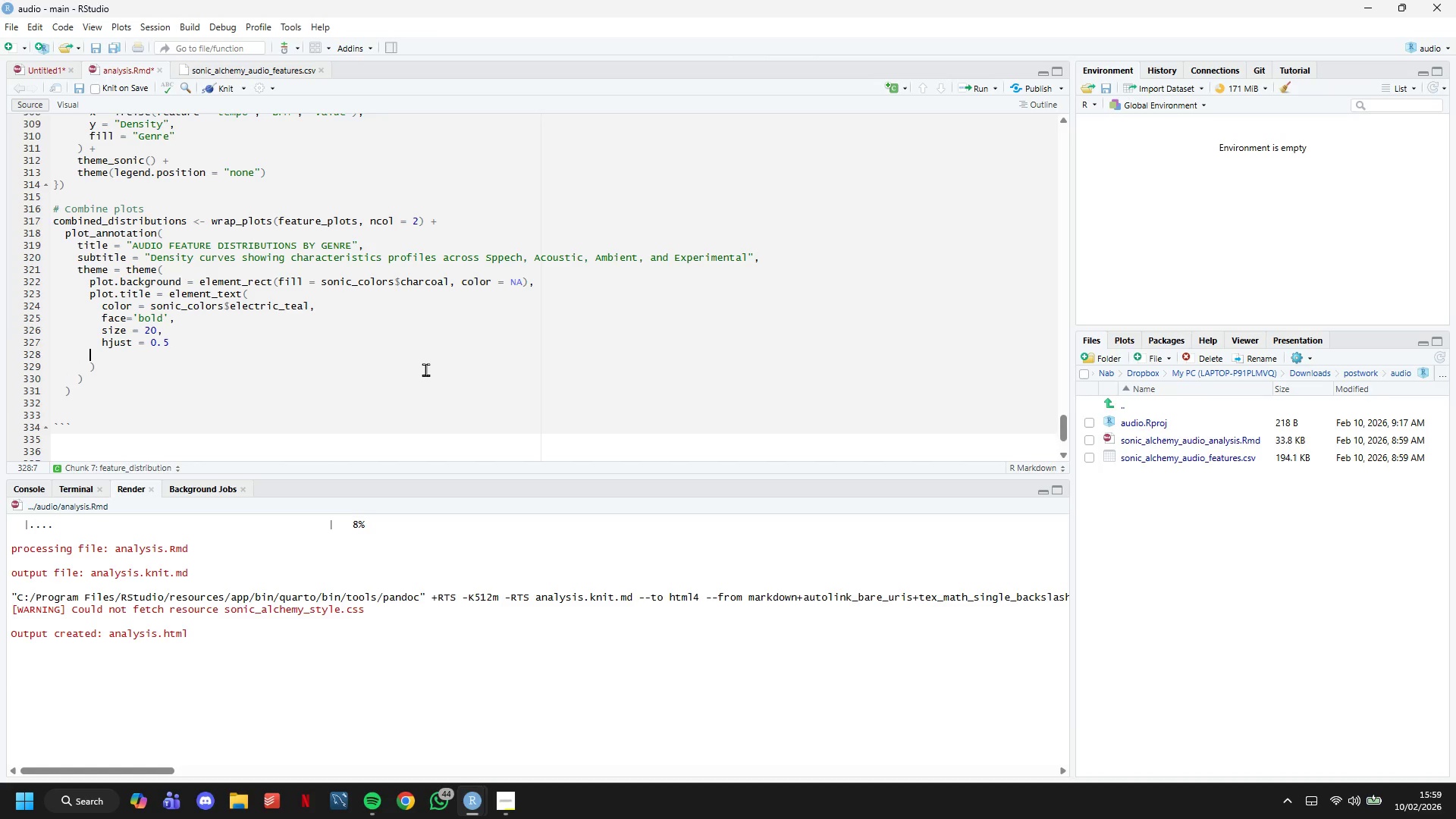 
key(Backspace)
 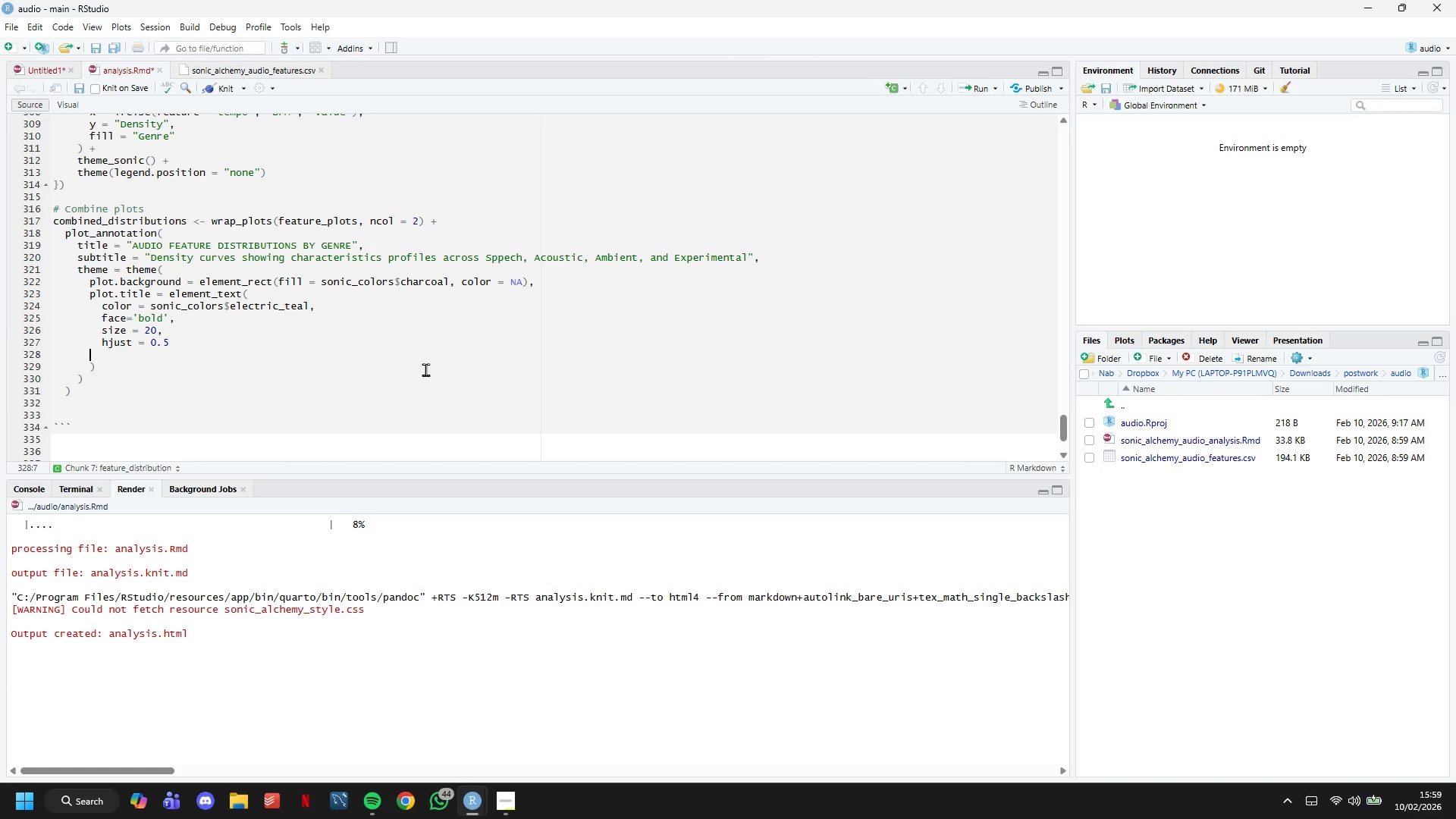 
key(Backspace)
 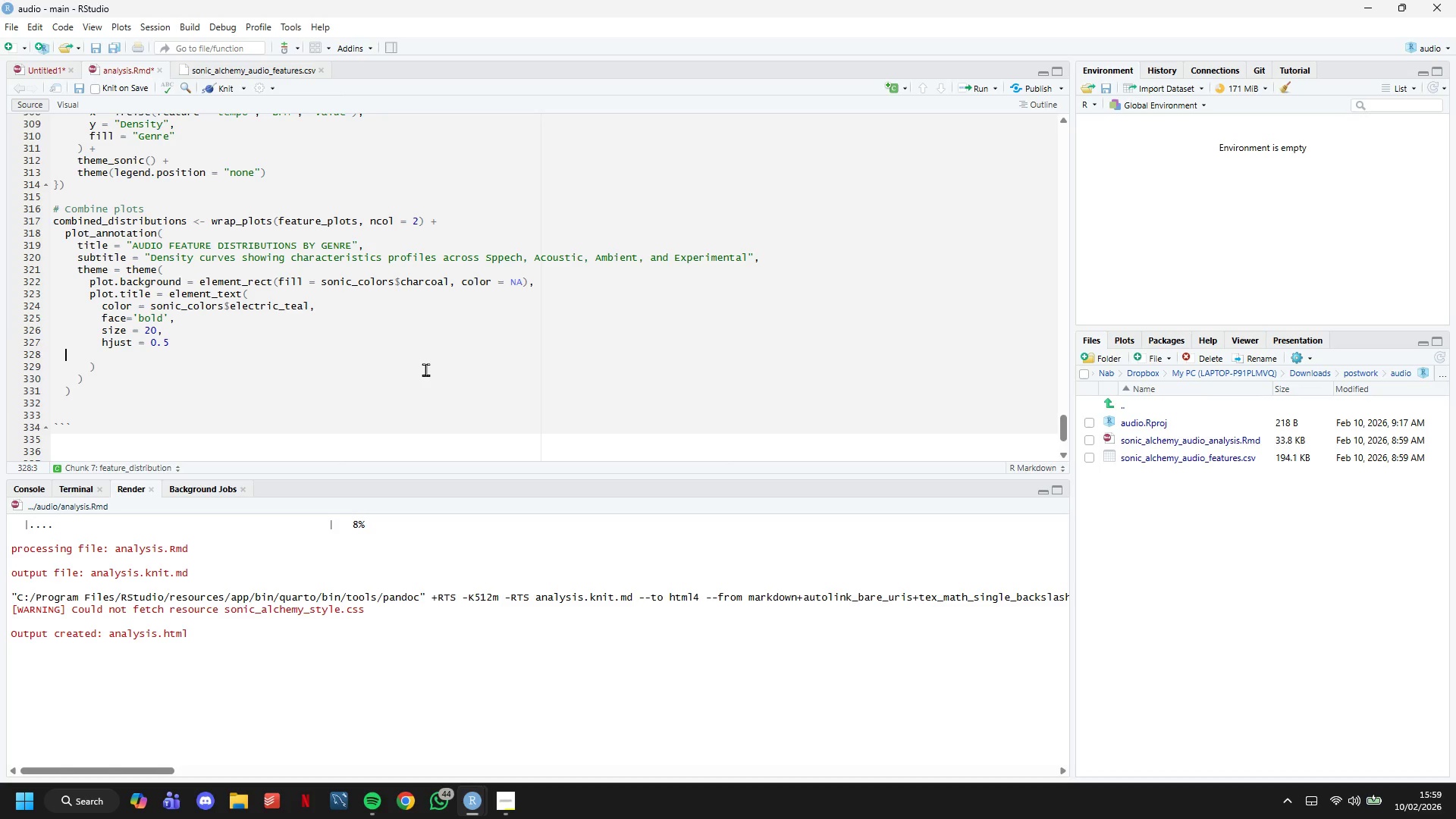 
key(Backspace)
 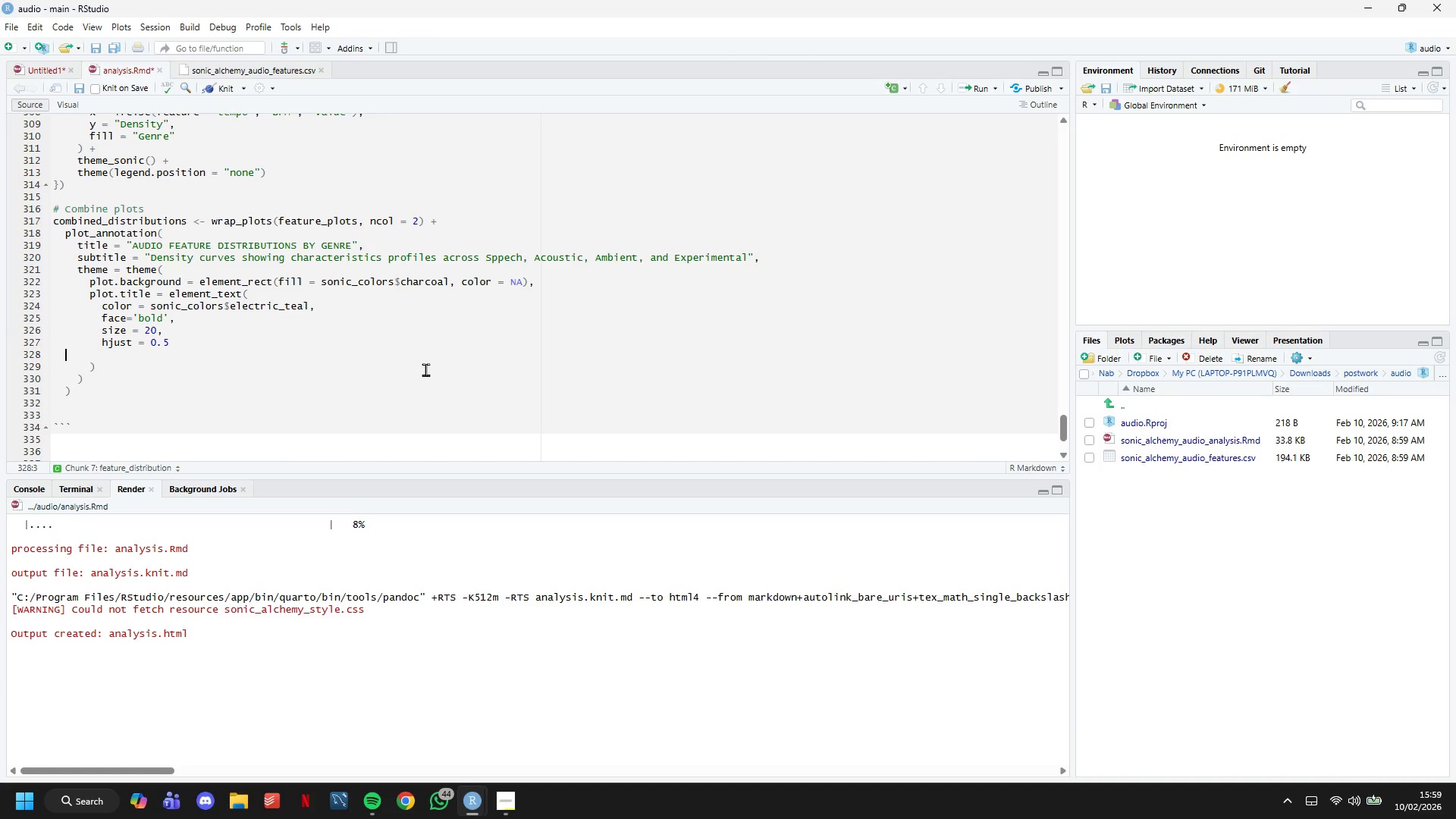 
wait(16.25)
 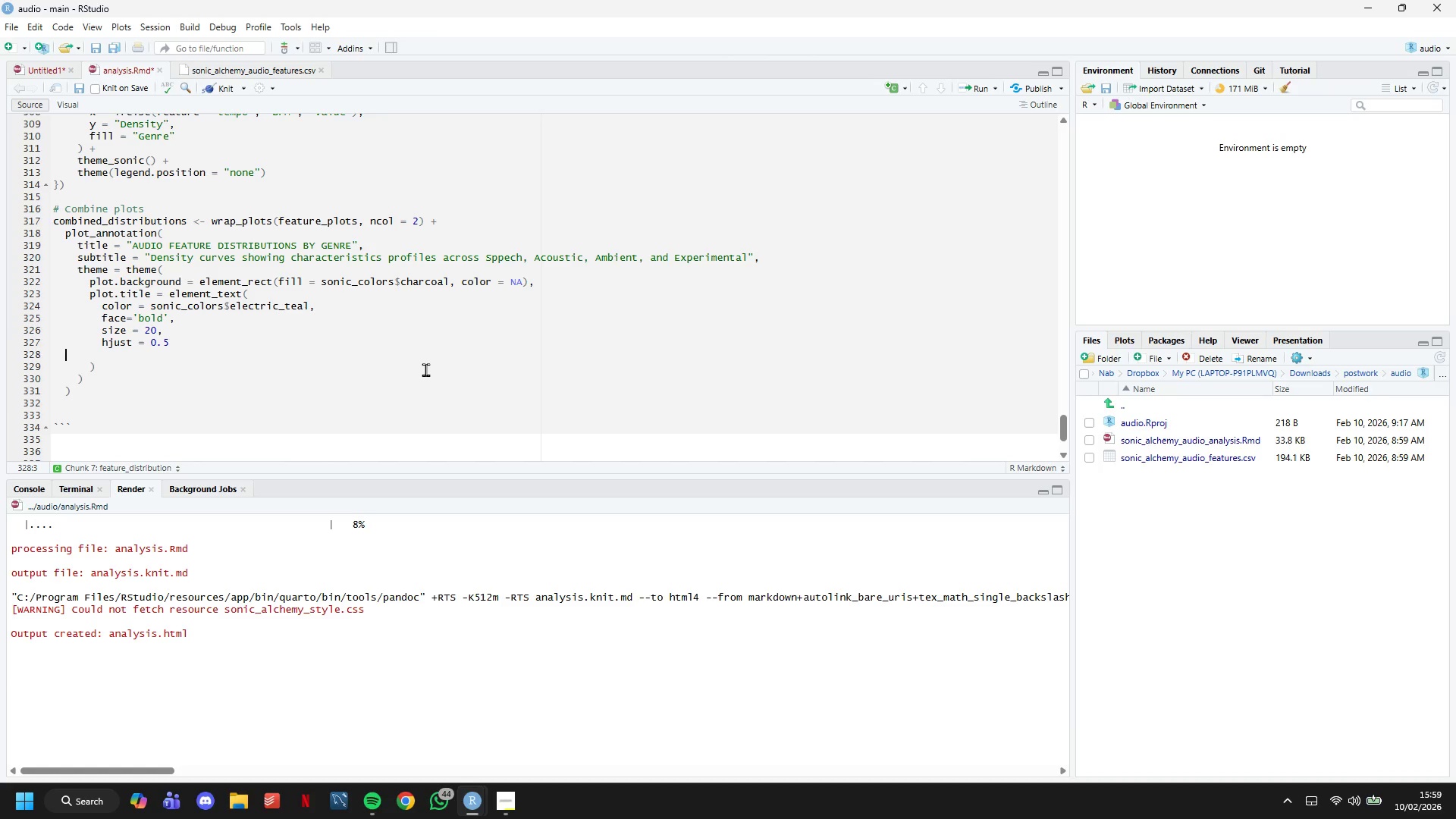 
key(Backspace)
 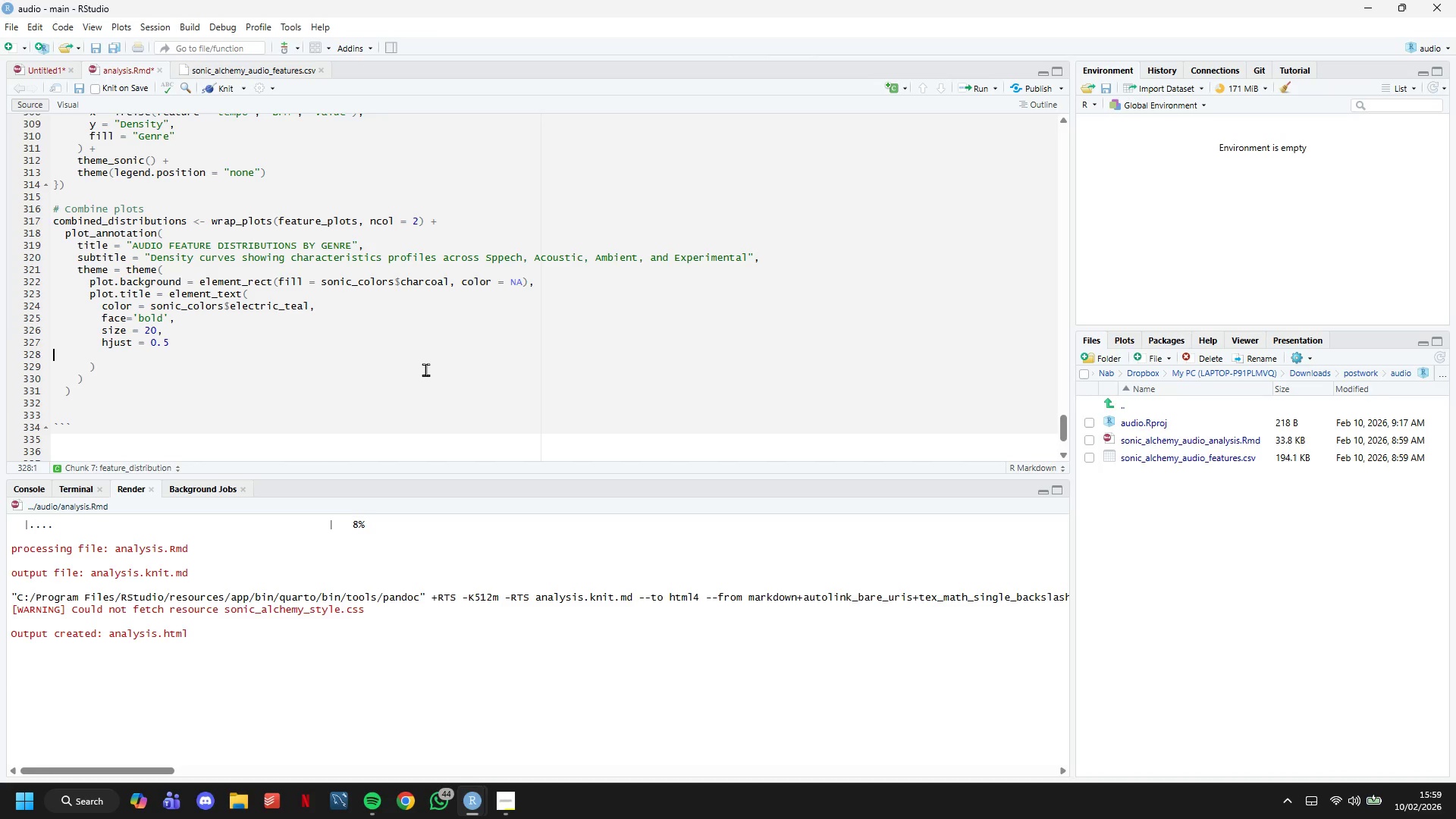 
key(Backspace)
 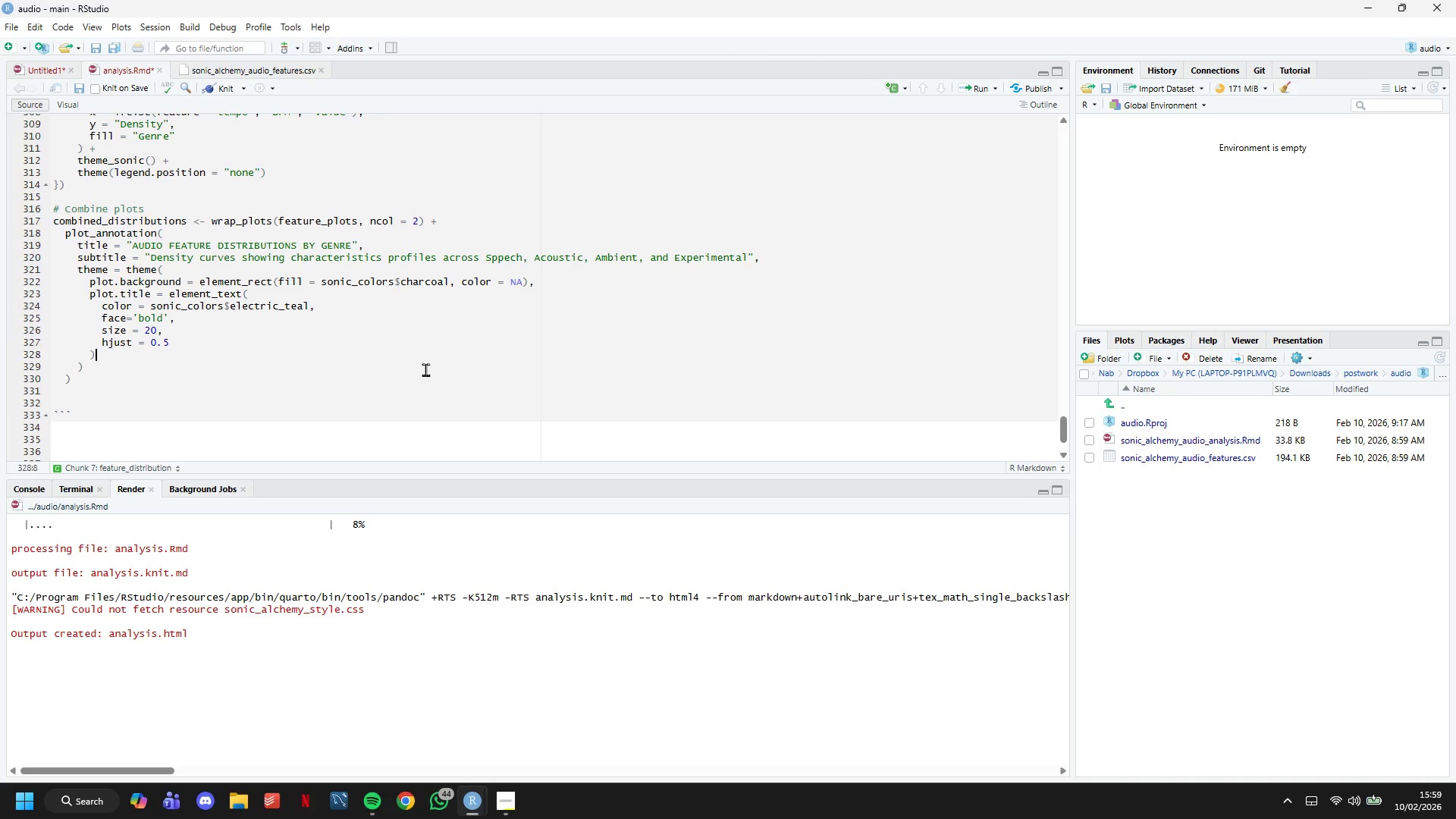 
key(ArrowDown)
 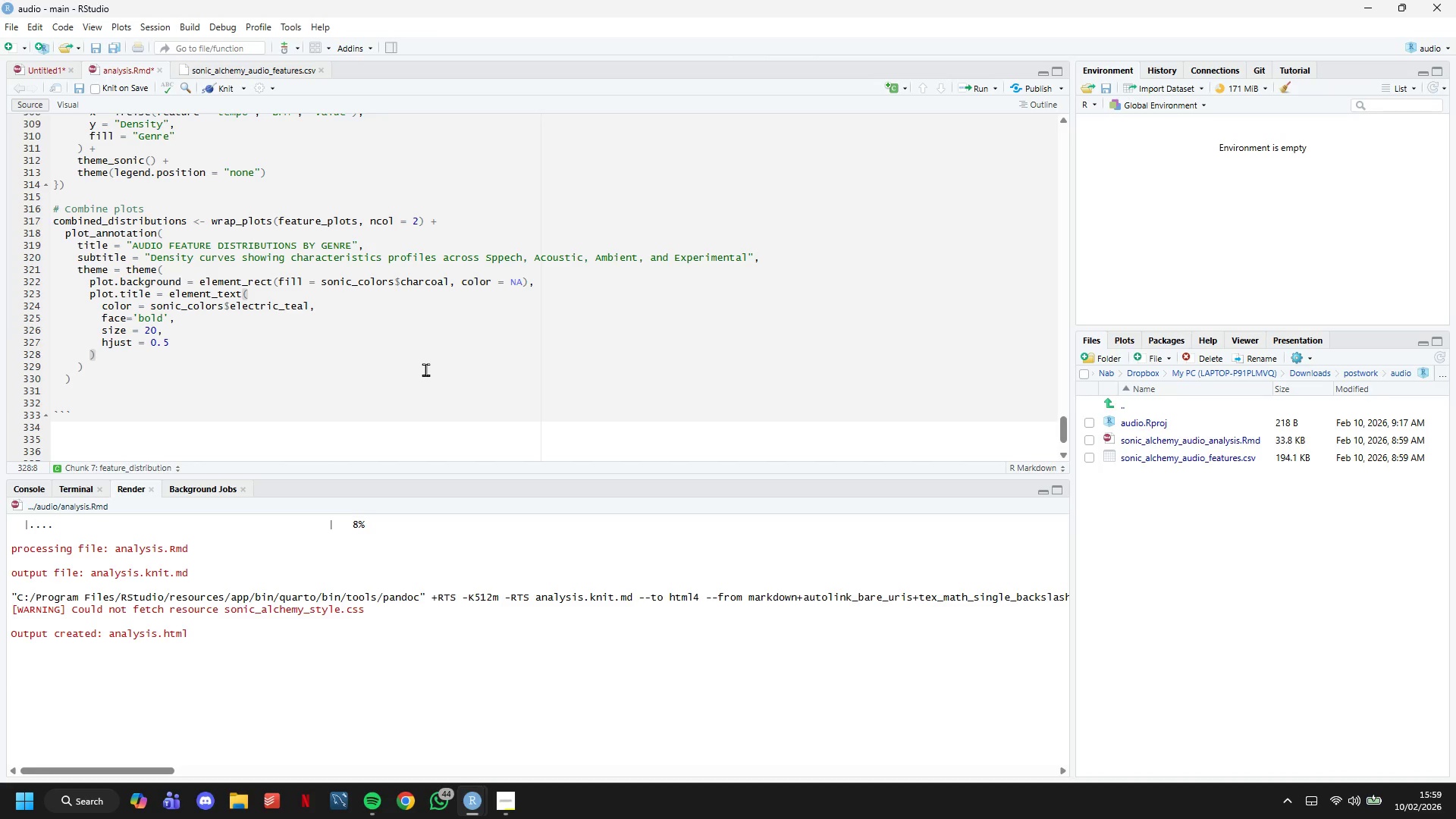 
key(Comma)
 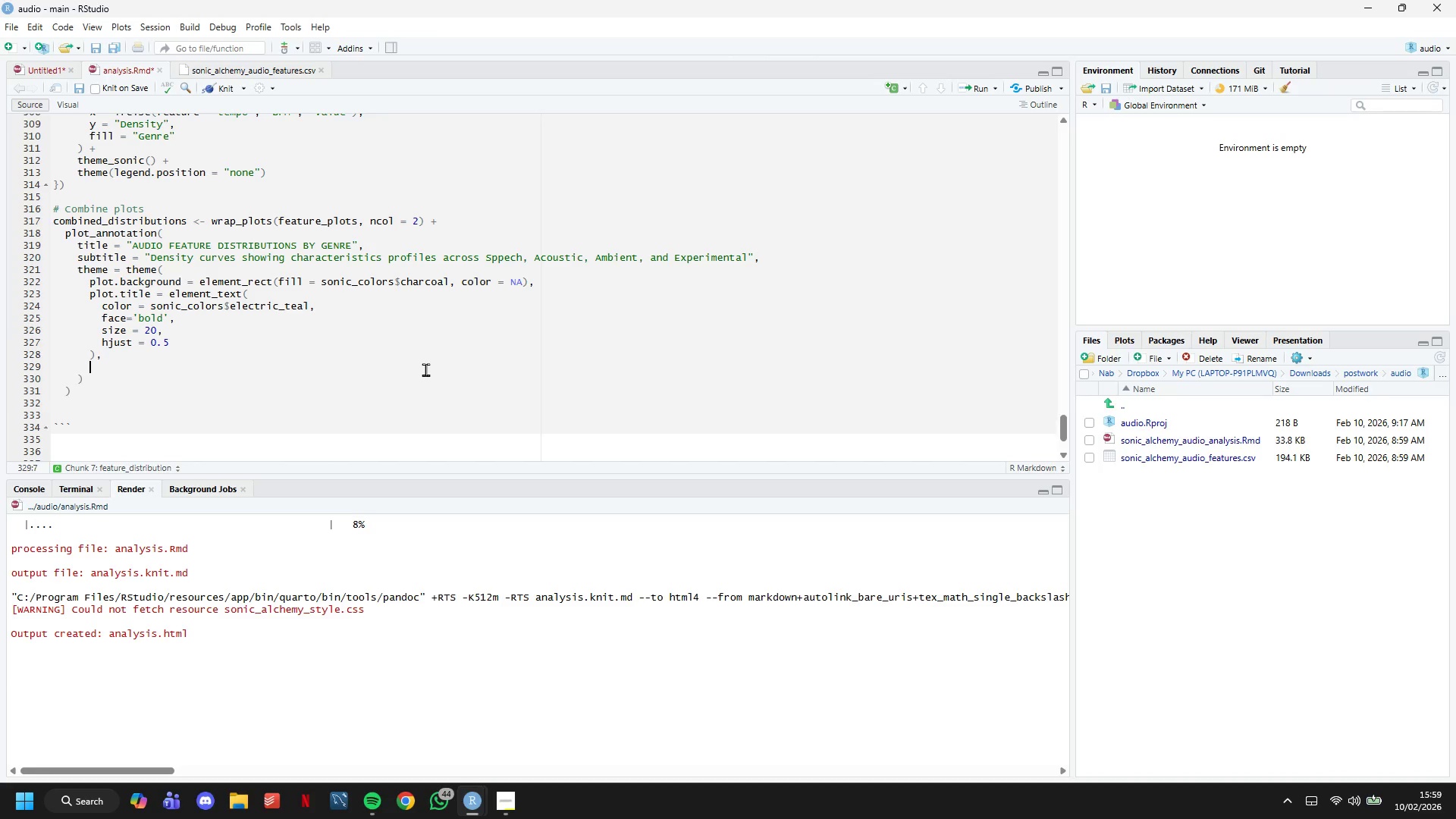 
key(Enter)
 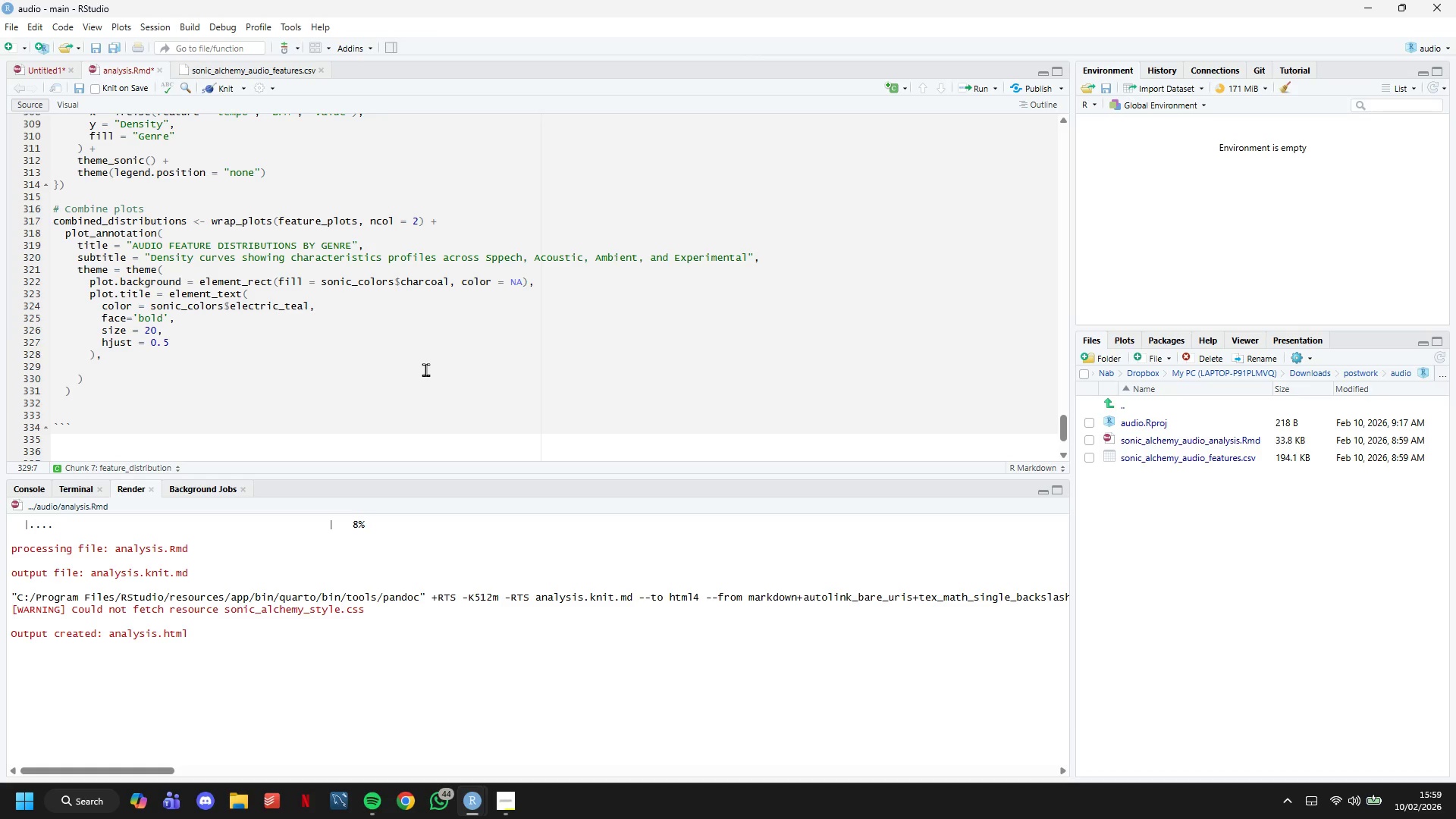 
type(plot.subtitle = element_tetx)
key(Backspace)
key(Backspace)
type(xt()
 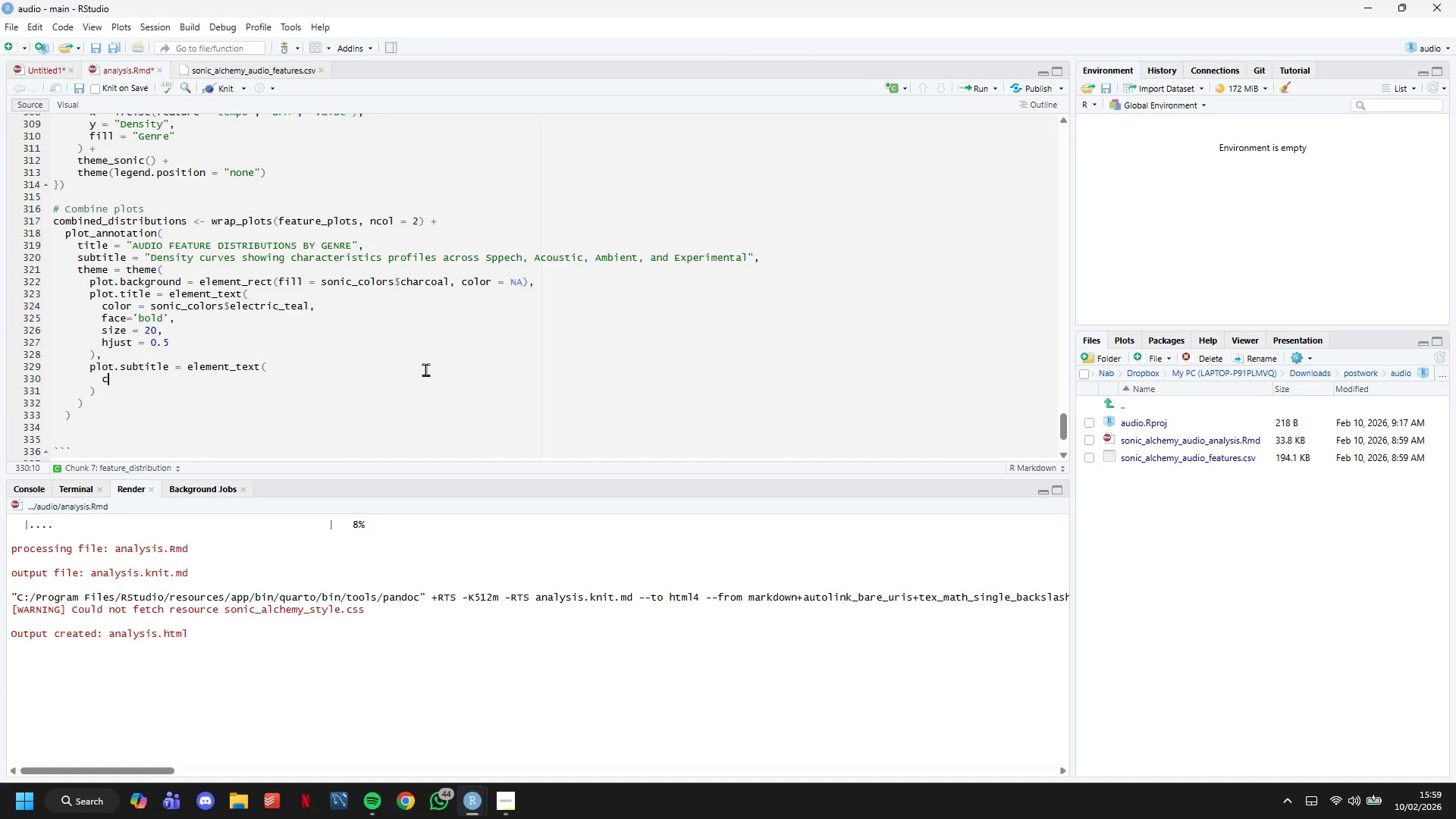 
 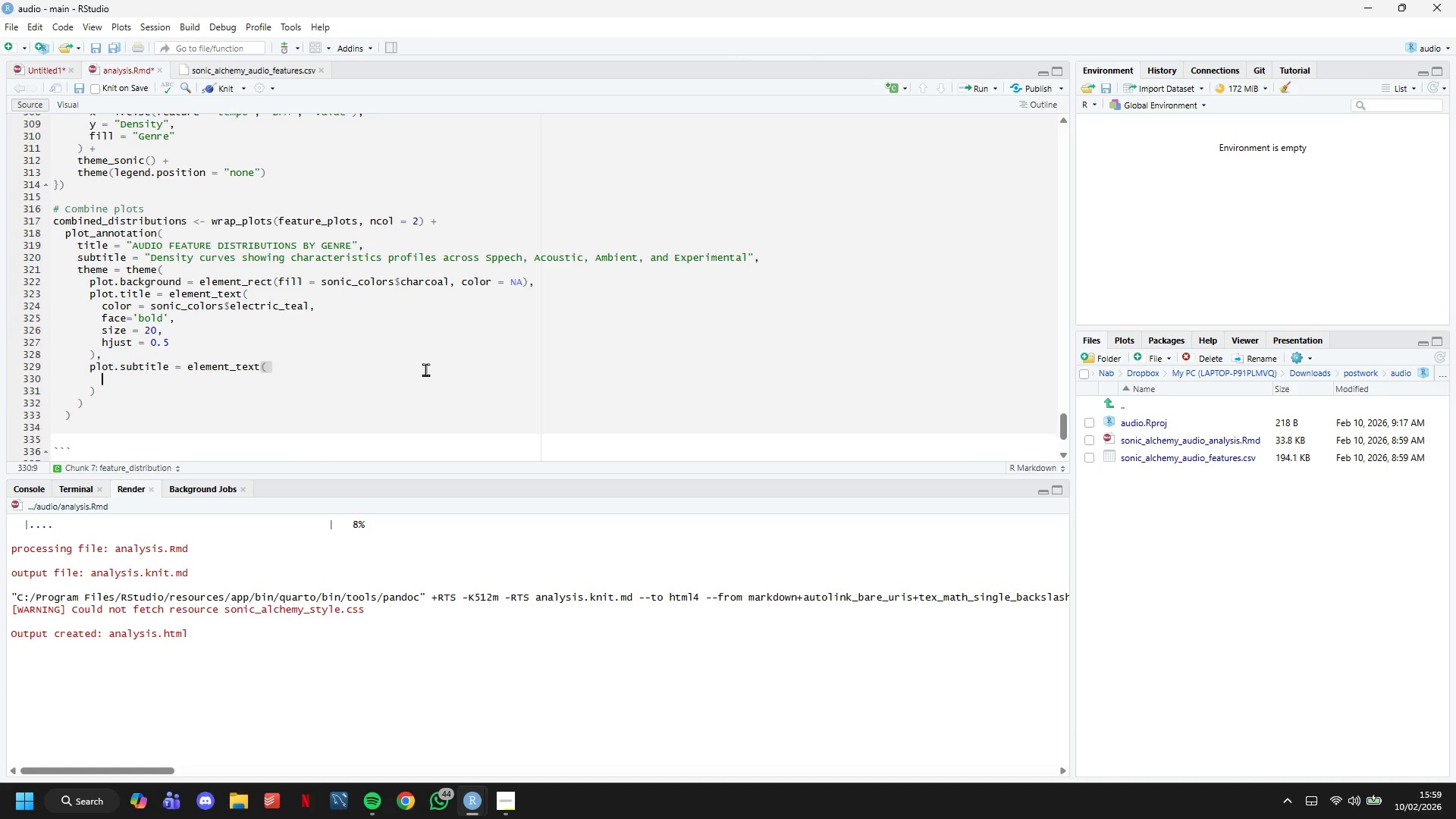 
key(Enter)
 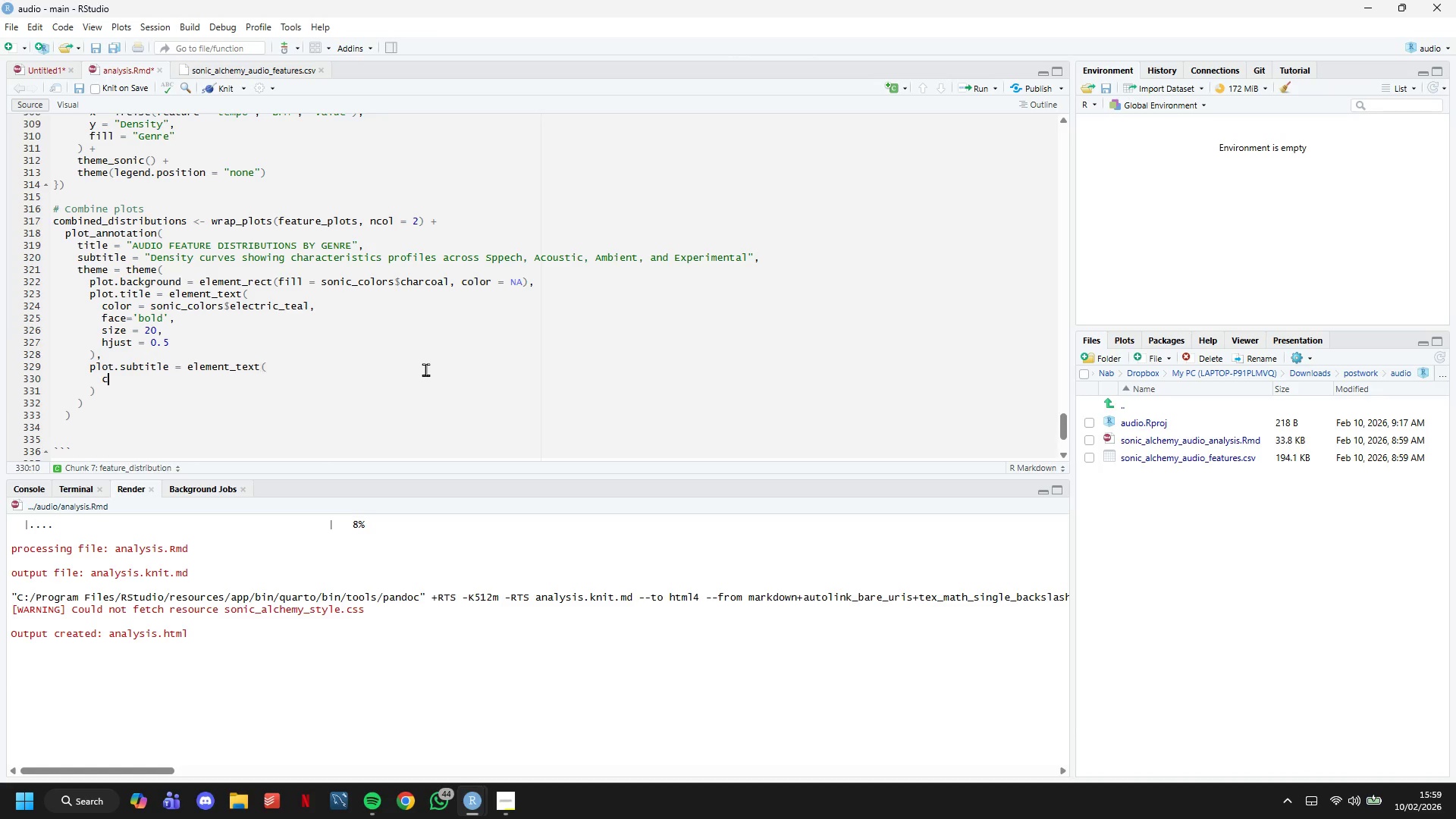 
type(color = soci)
key(Backspace)
key(Backspace)
type(nic_colors)
 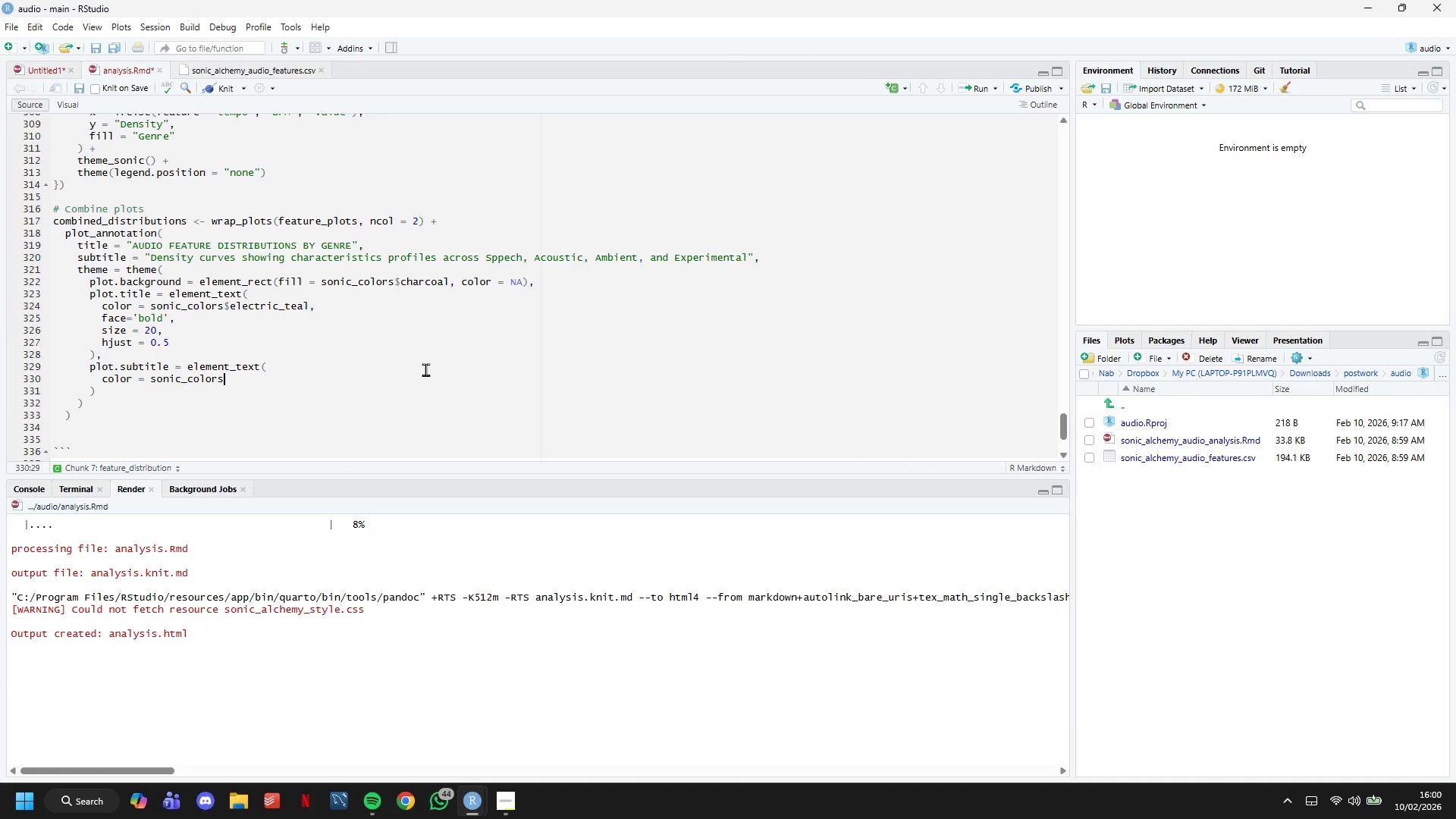 
 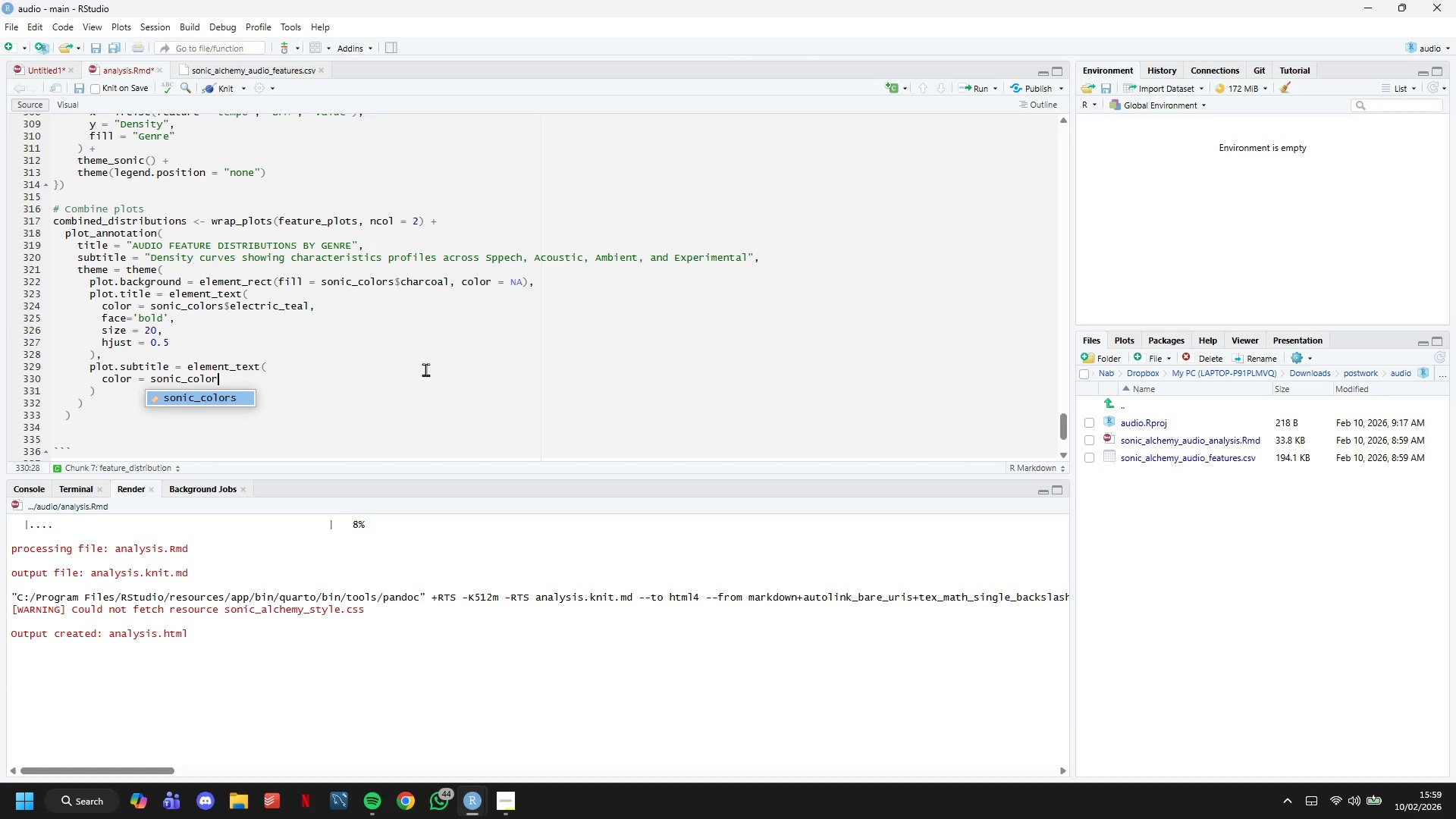 
hold_key(key=ShiftLeft, duration=1.5)
 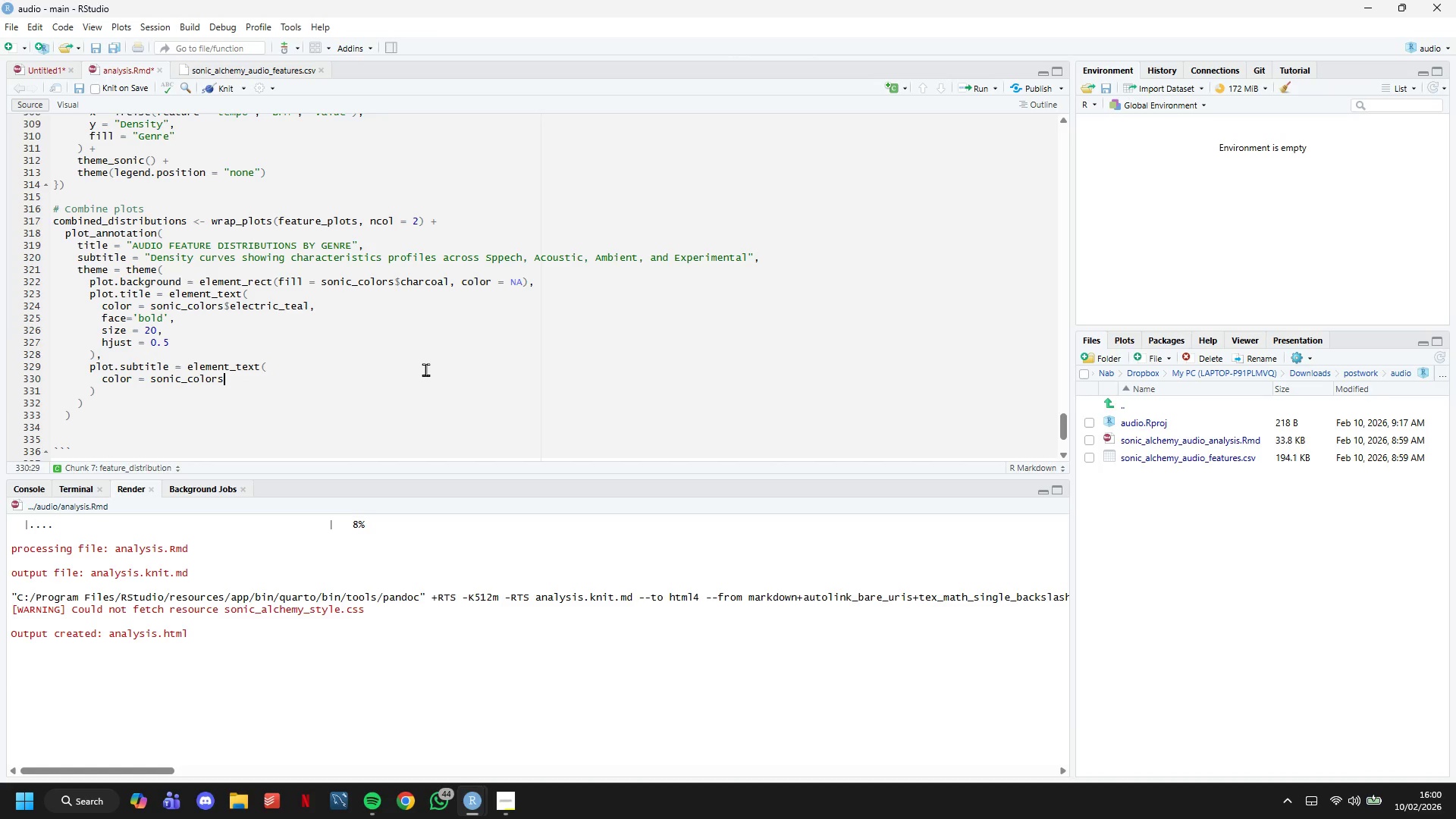 
hold_key(key=ShiftLeft, duration=1.52)
 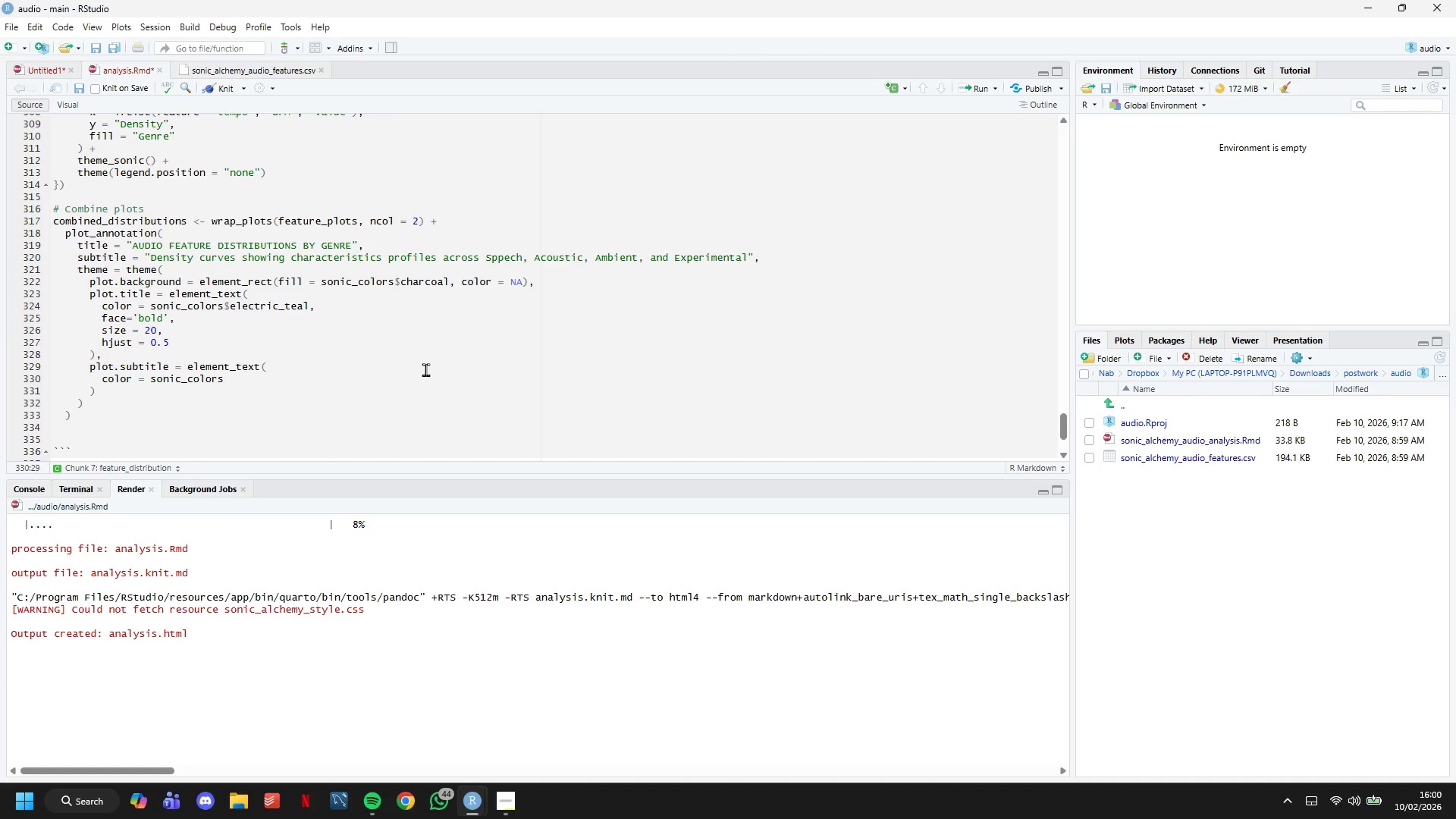 
type($mid_gray,)
 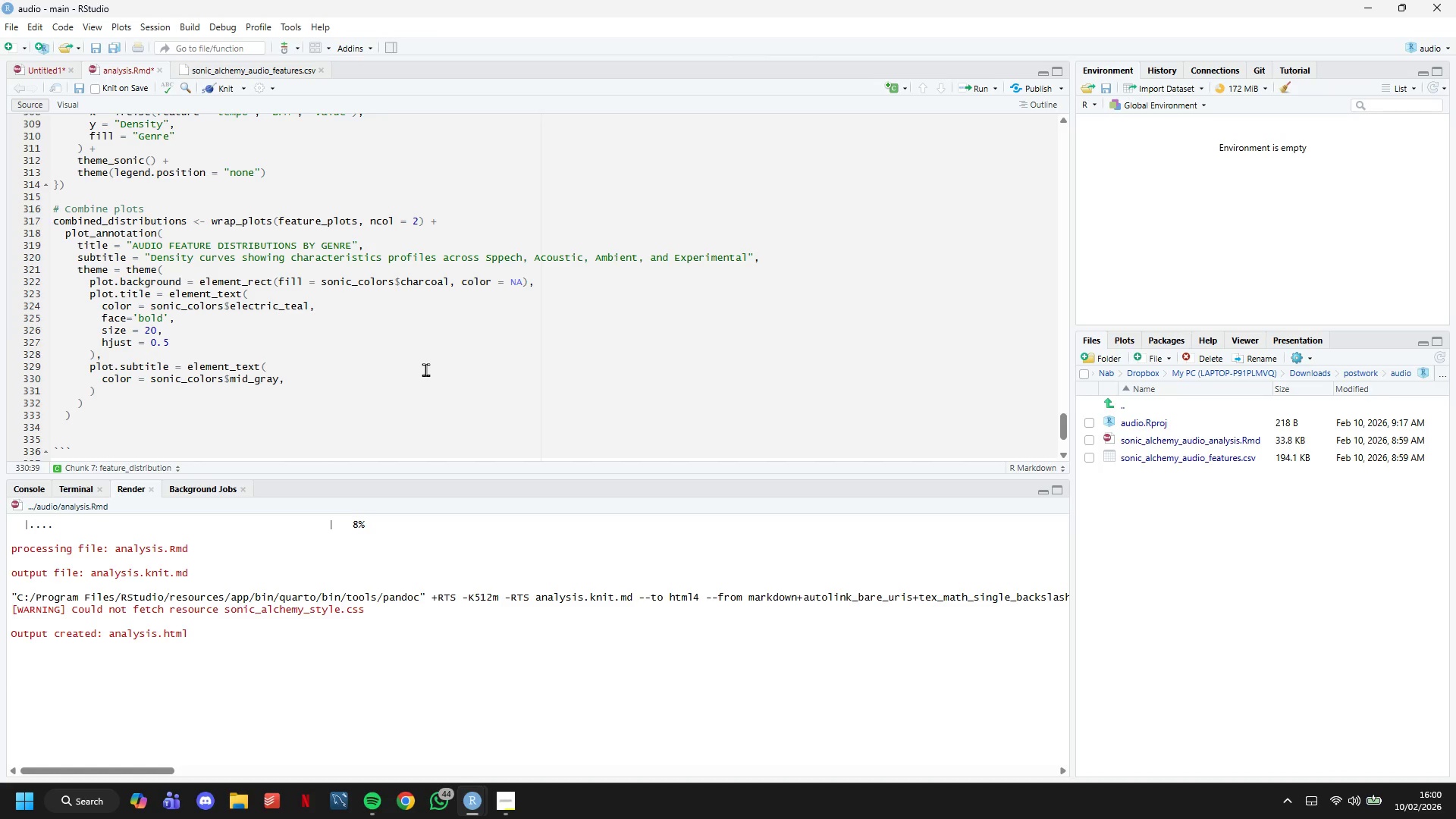 
key(Enter)
 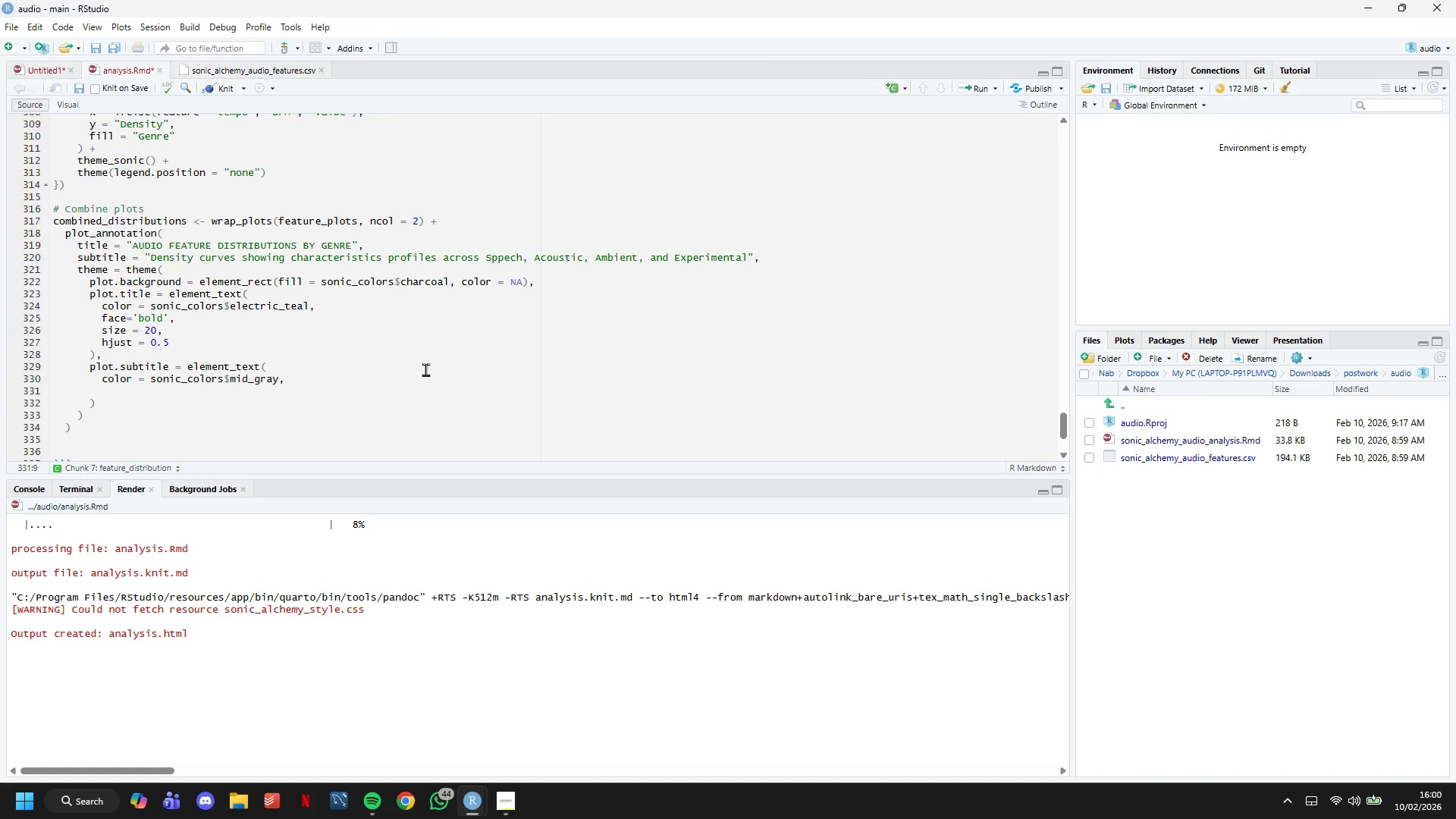 
type(size = 13,)
 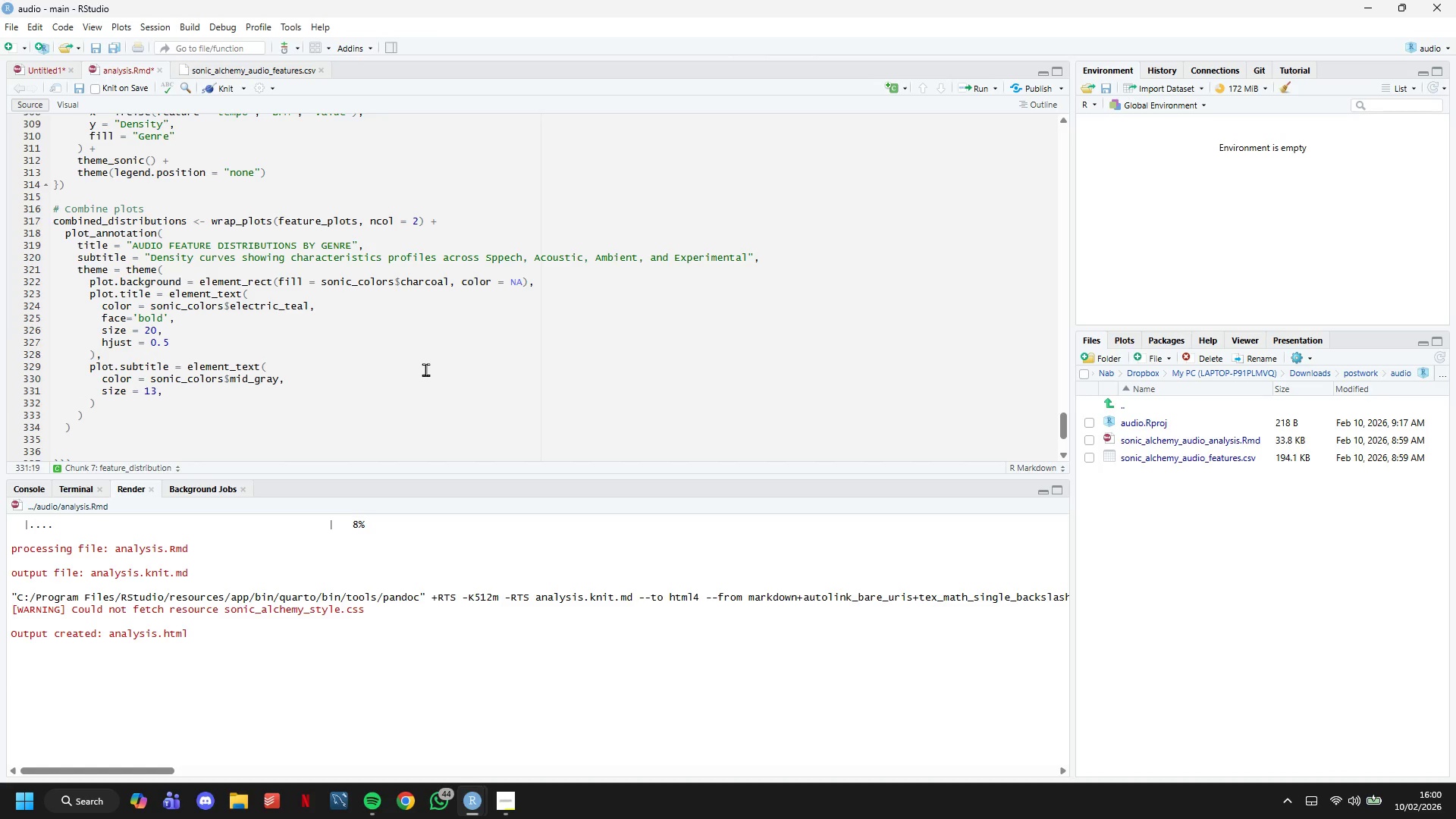 
key(Enter)
 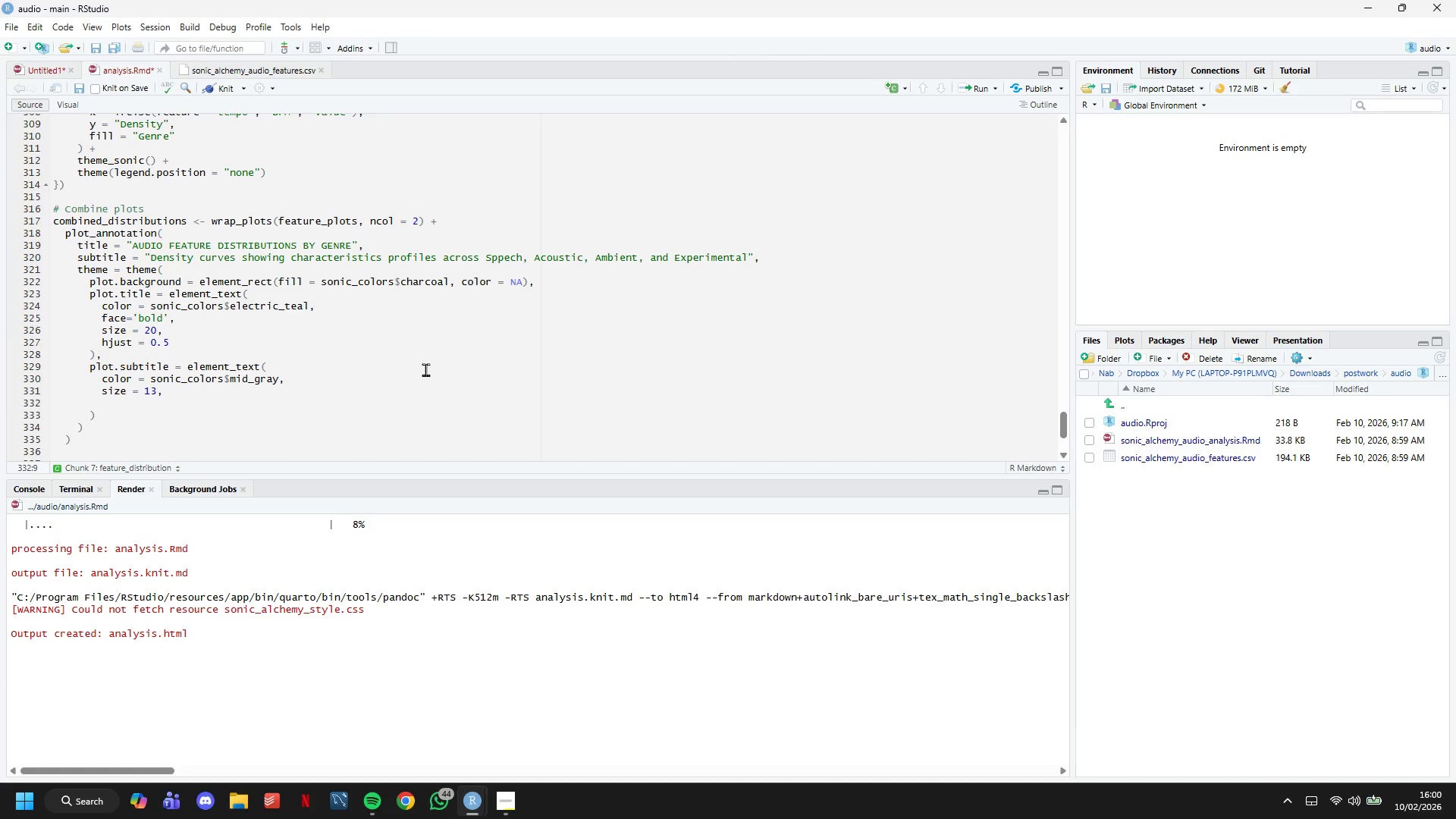 
type(hjust = 0.5)
 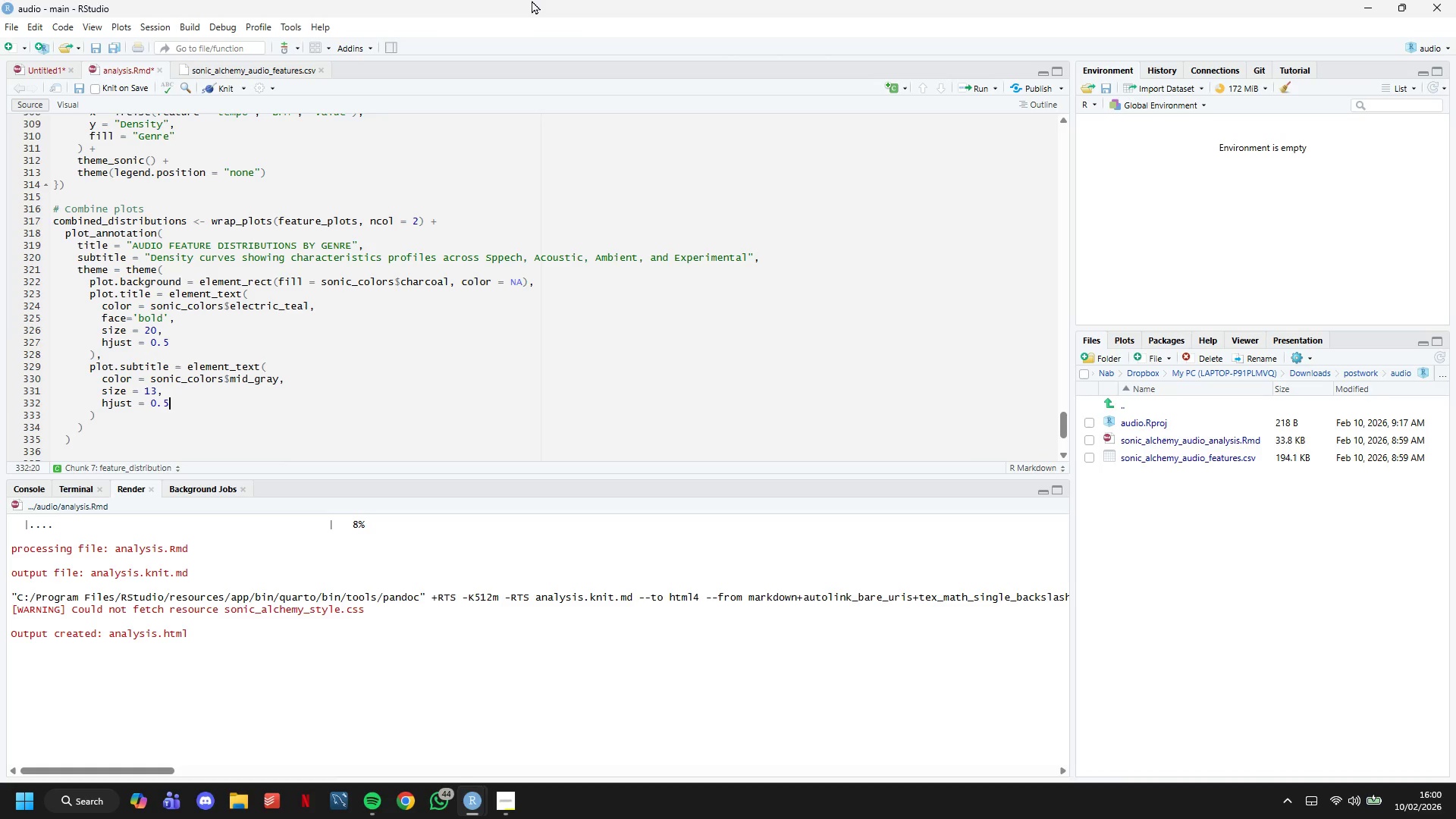 
wait(11.03)
 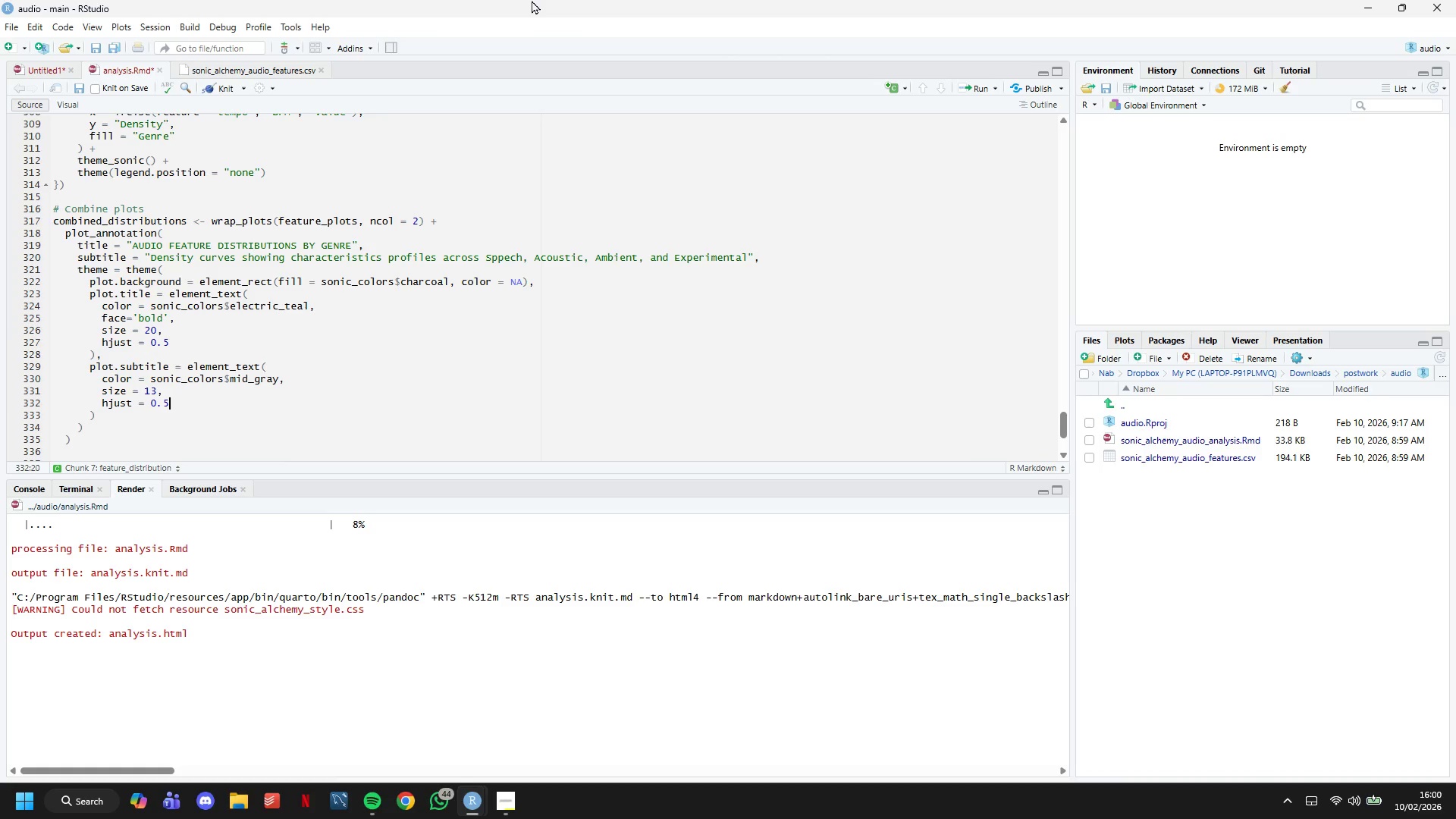 
key(ArrowDown)
 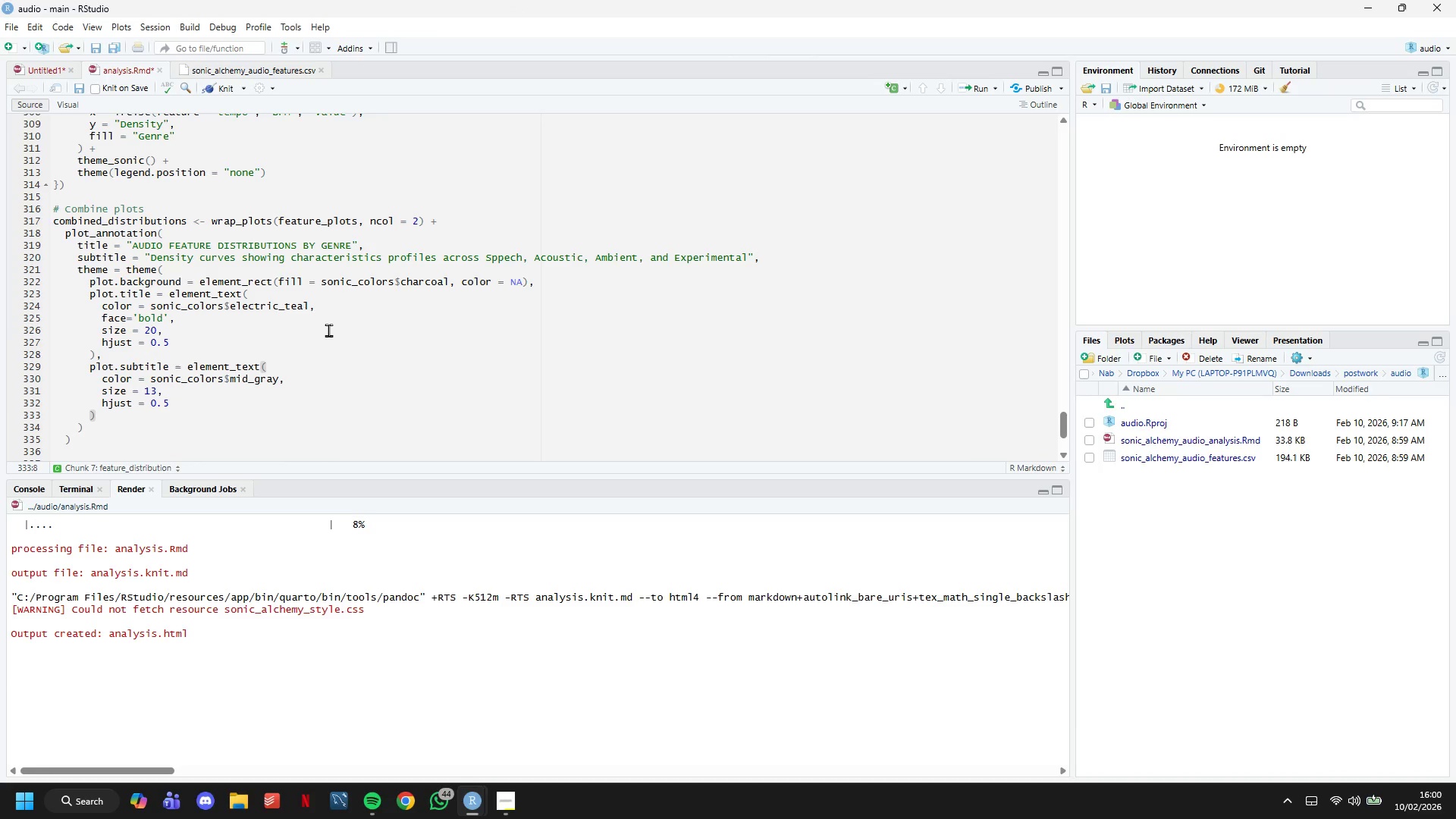 
key(ArrowDown)
 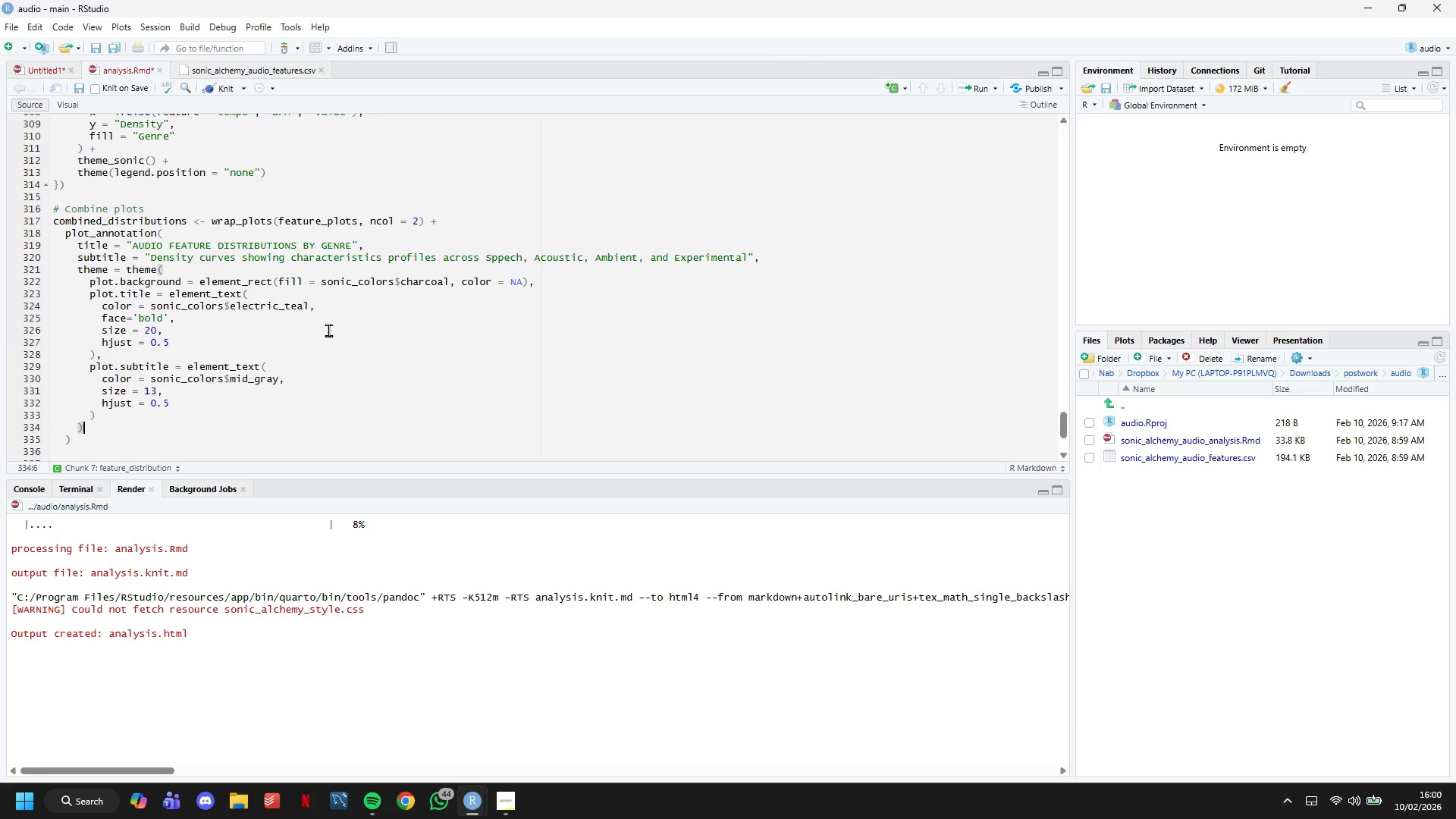 
key(ArrowDown)
 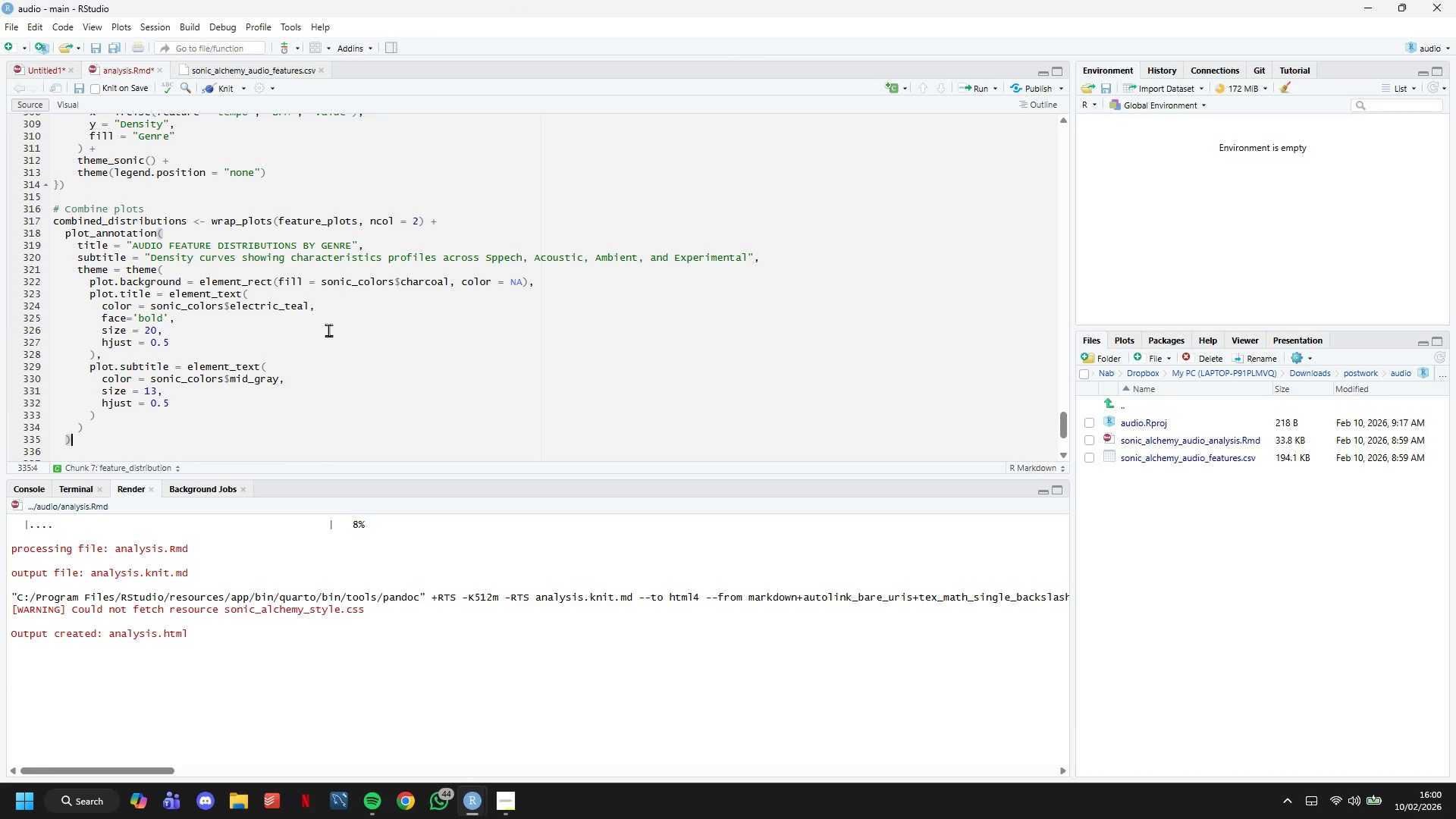 
key(Enter)
 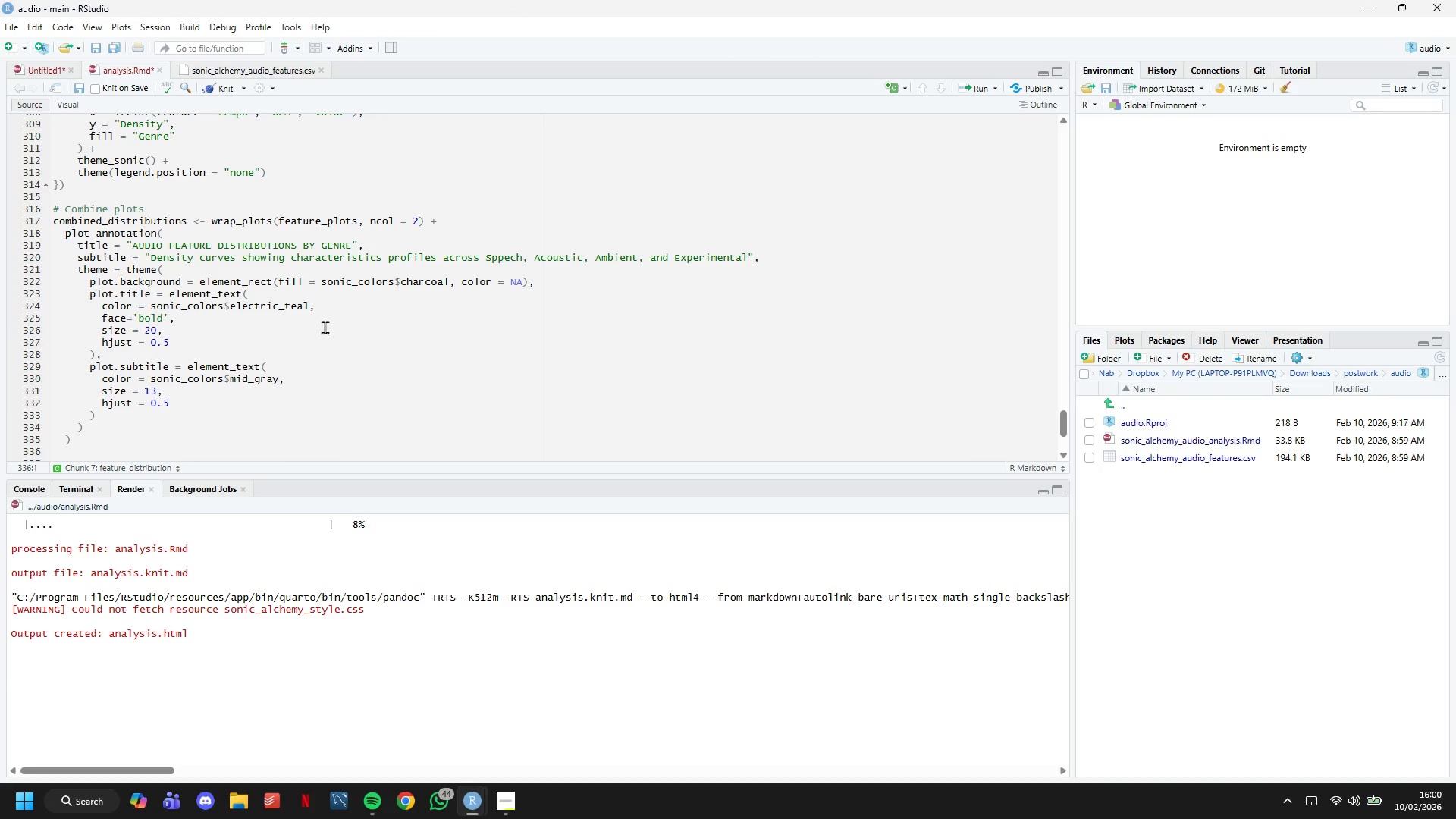 
scroll: coordinate [325, 322], scroll_direction: down, amount: 3.0
 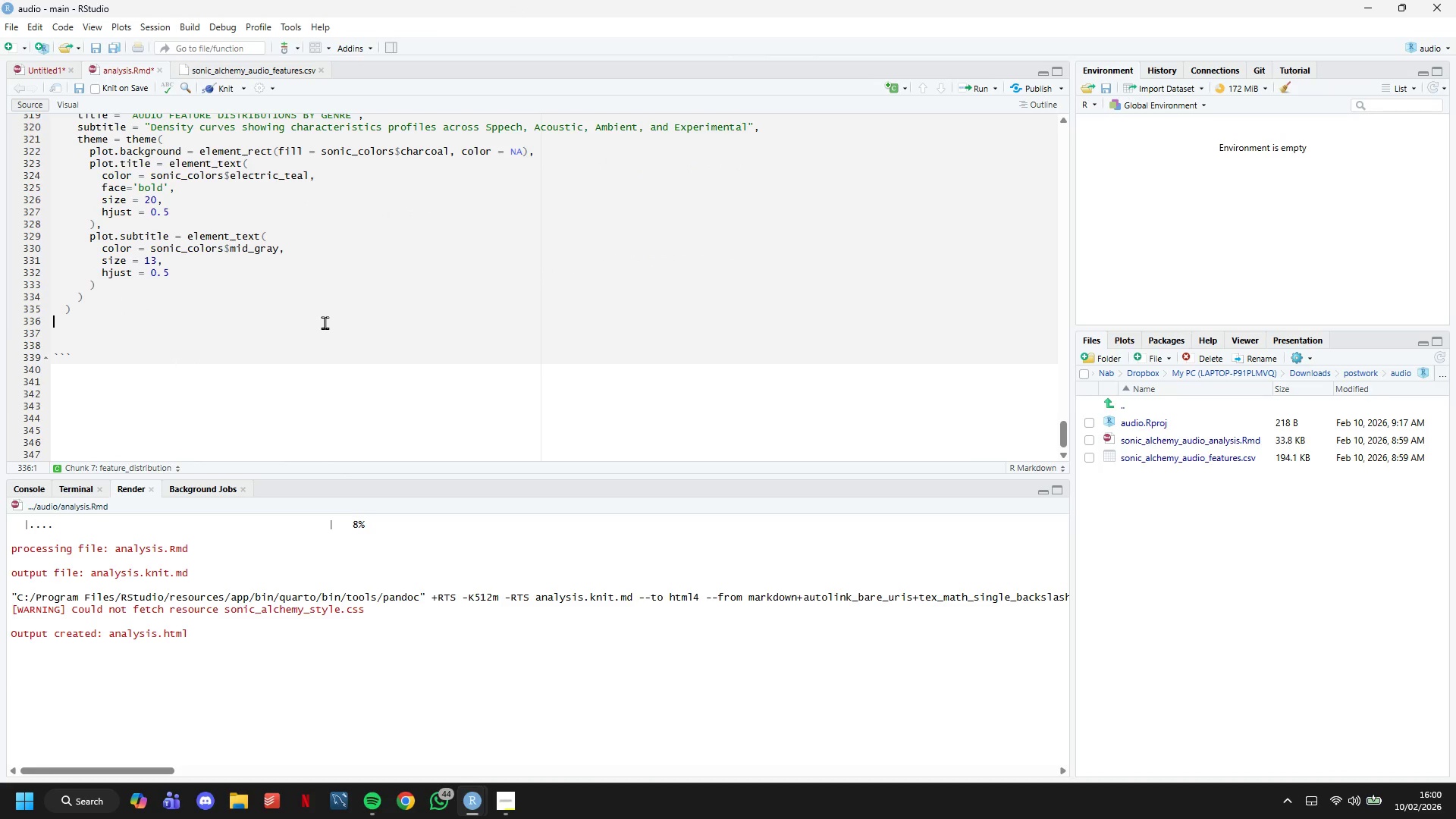 
key(Enter)
 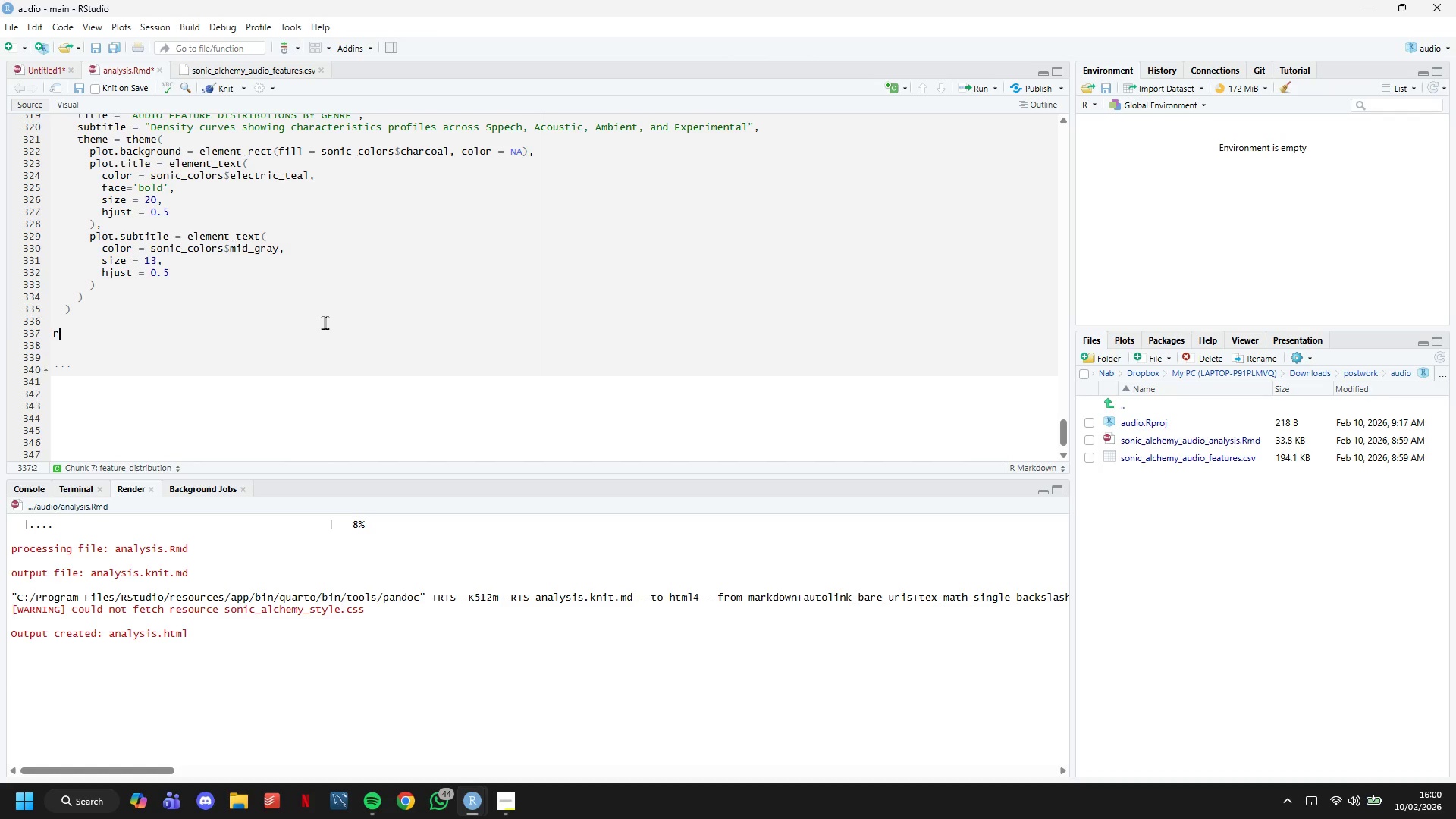 
type(r)
key(Backspace)
type(print)
 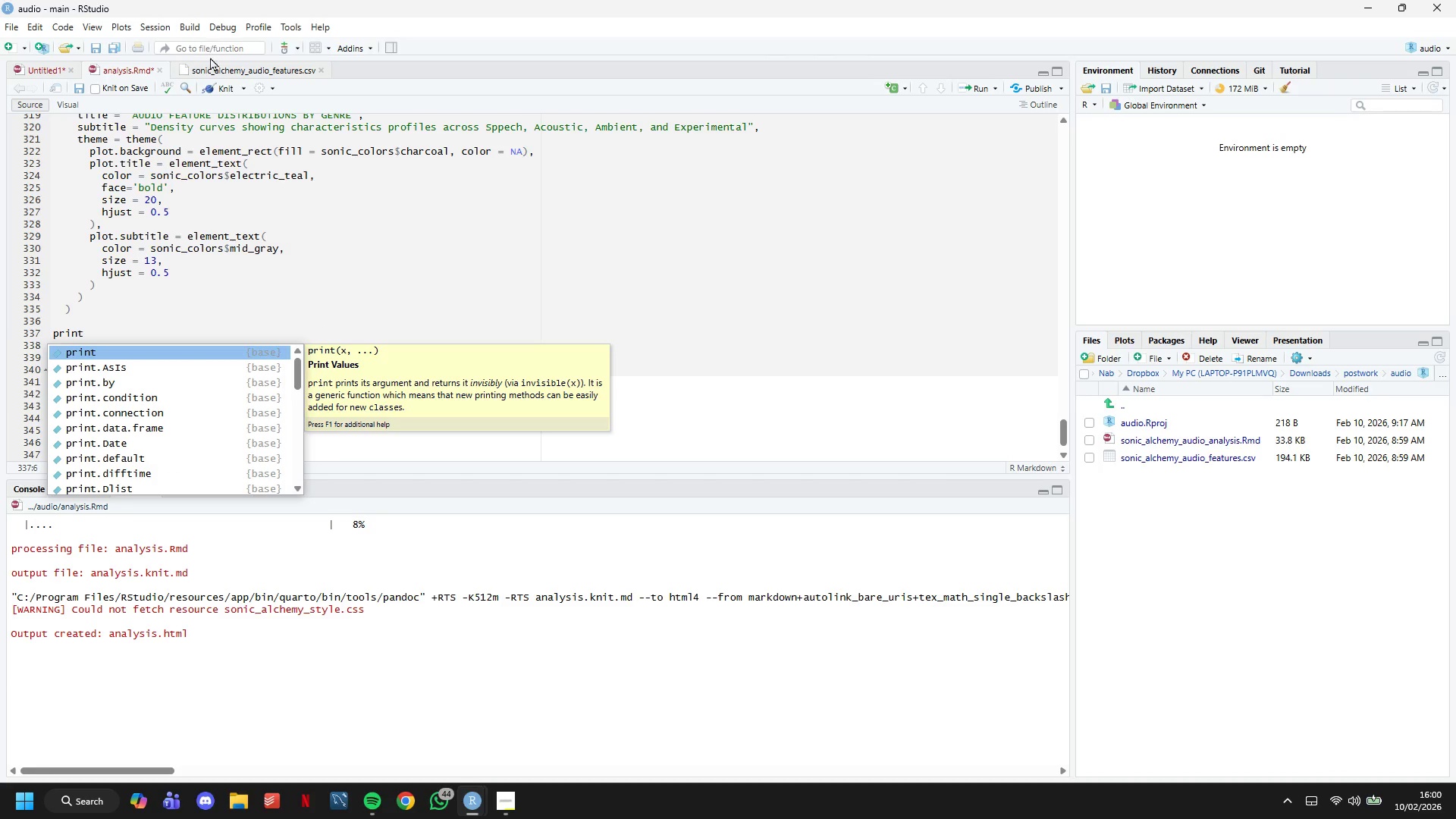 
wait(6.56)
 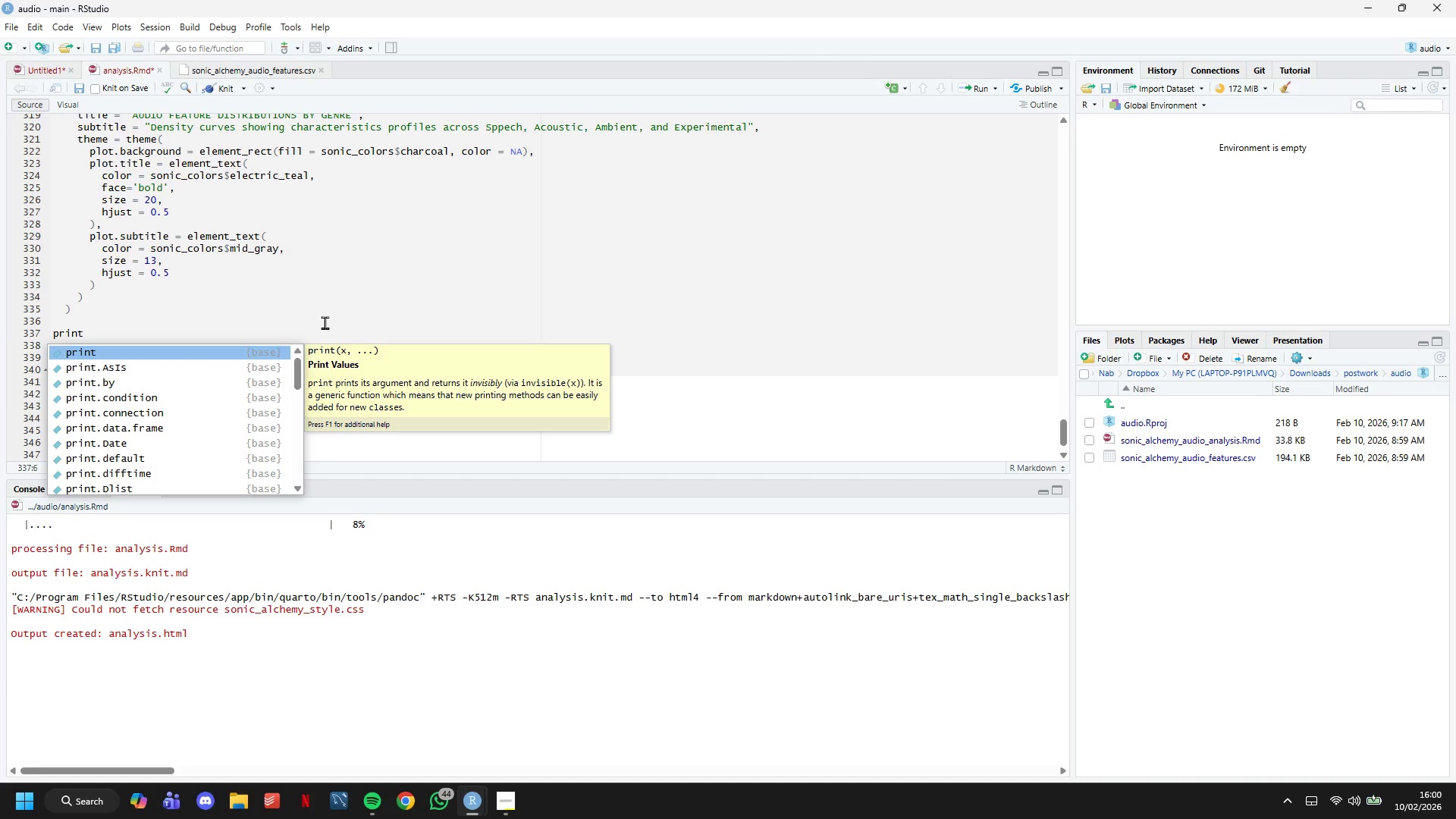 
type((combined_distributions)
 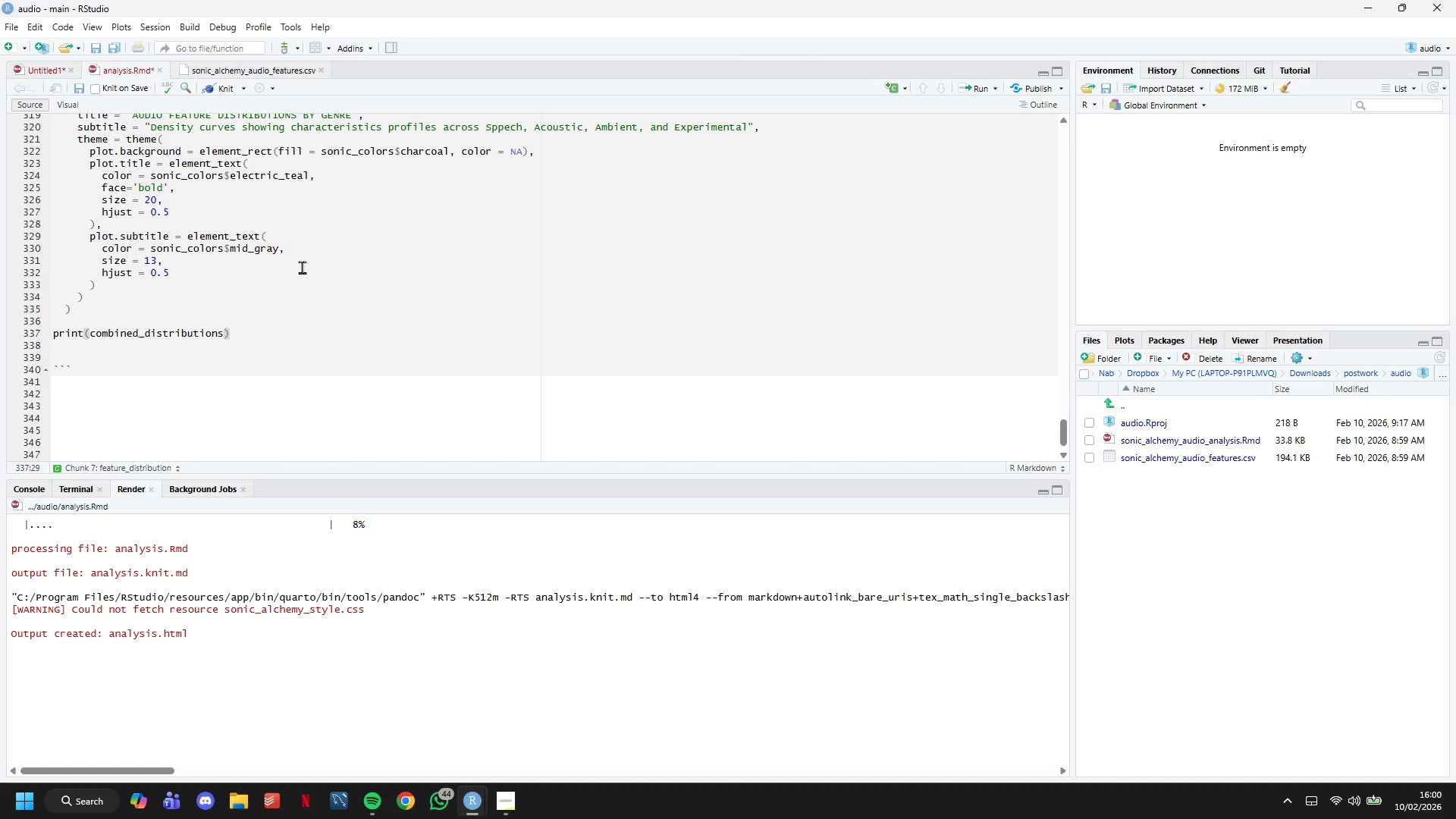 
key(Control+S)
 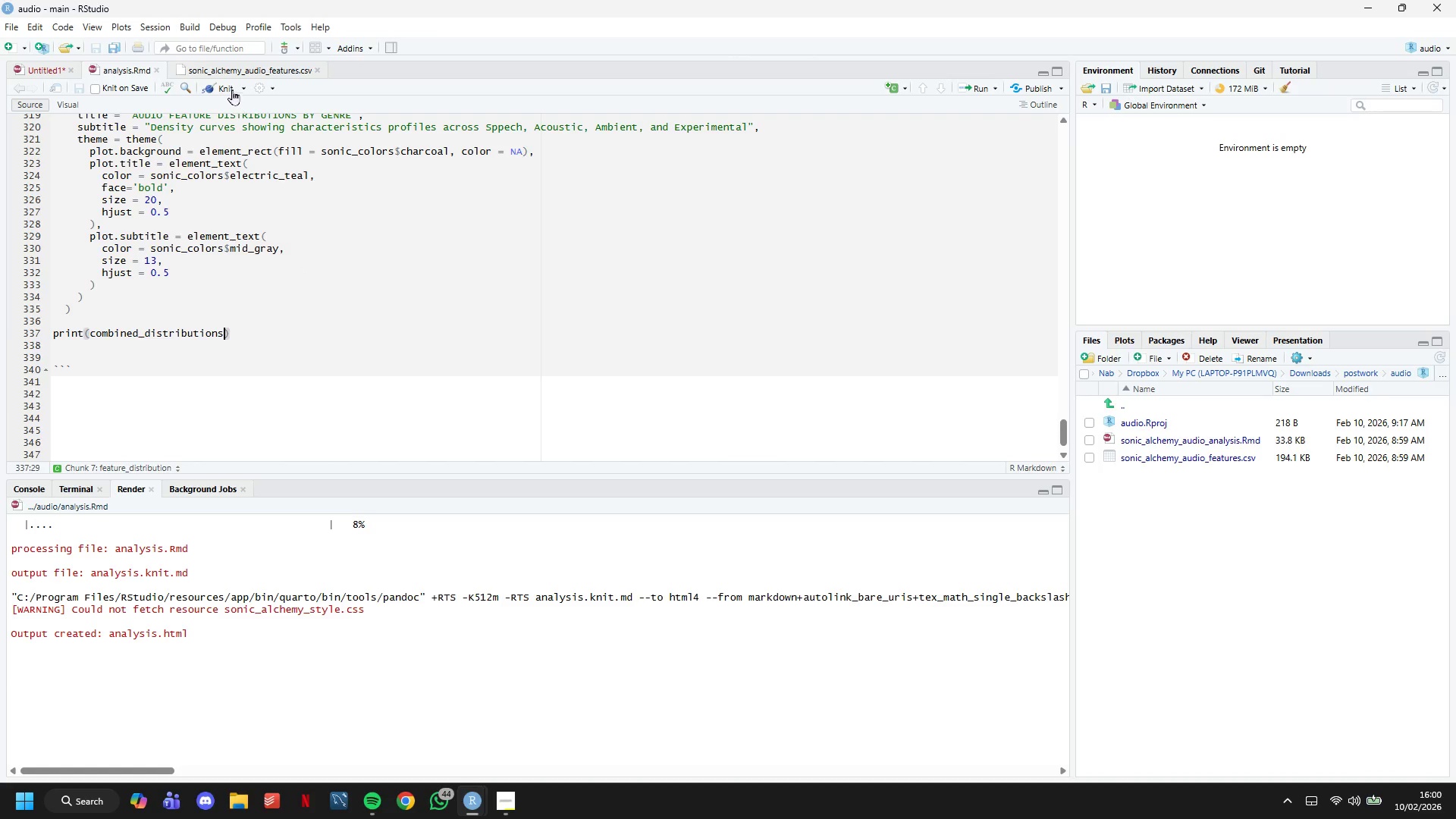 
left_click([228, 88])
 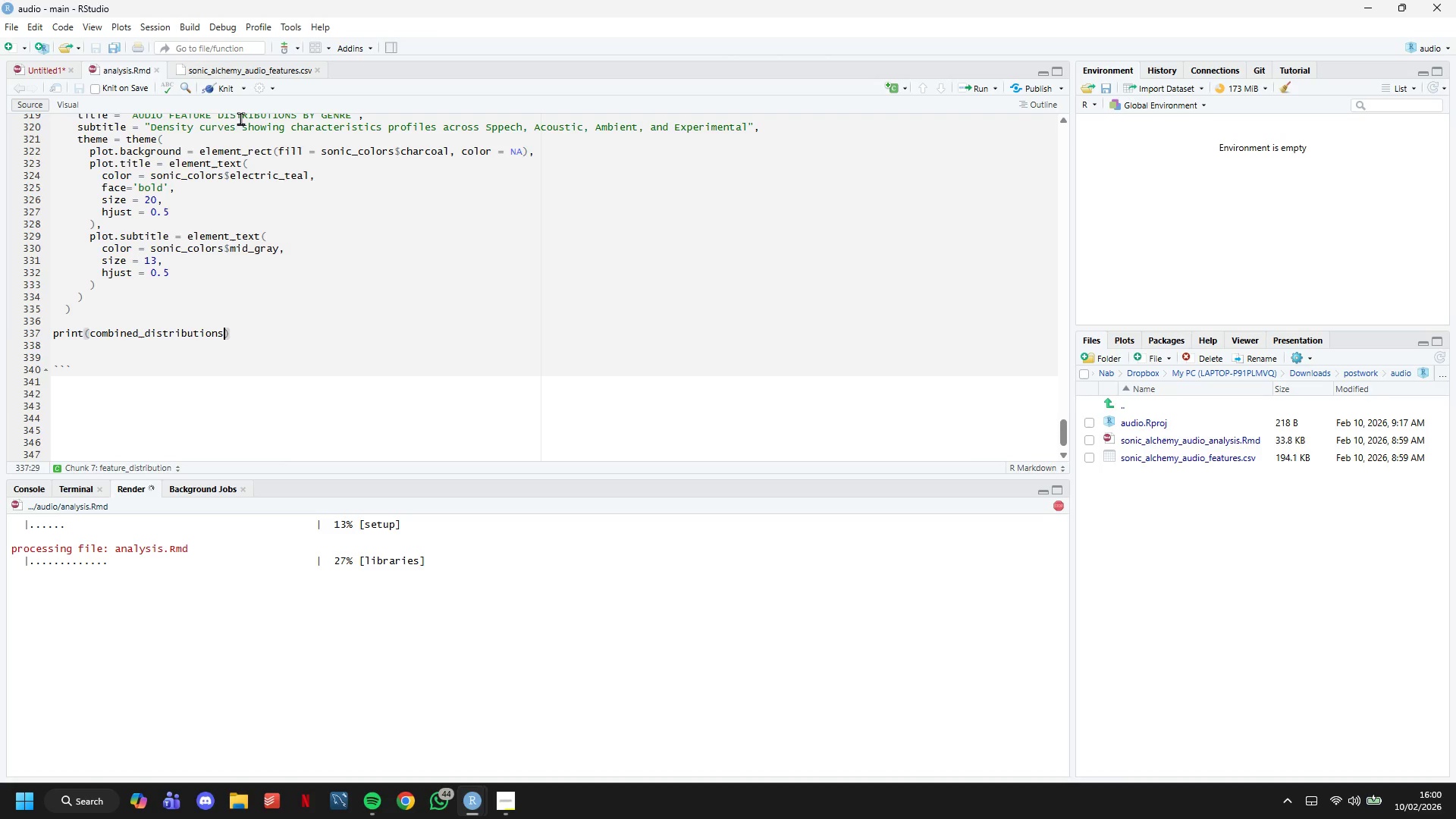 
scroll: coordinate [360, 298], scroll_direction: up, amount: 1.0
 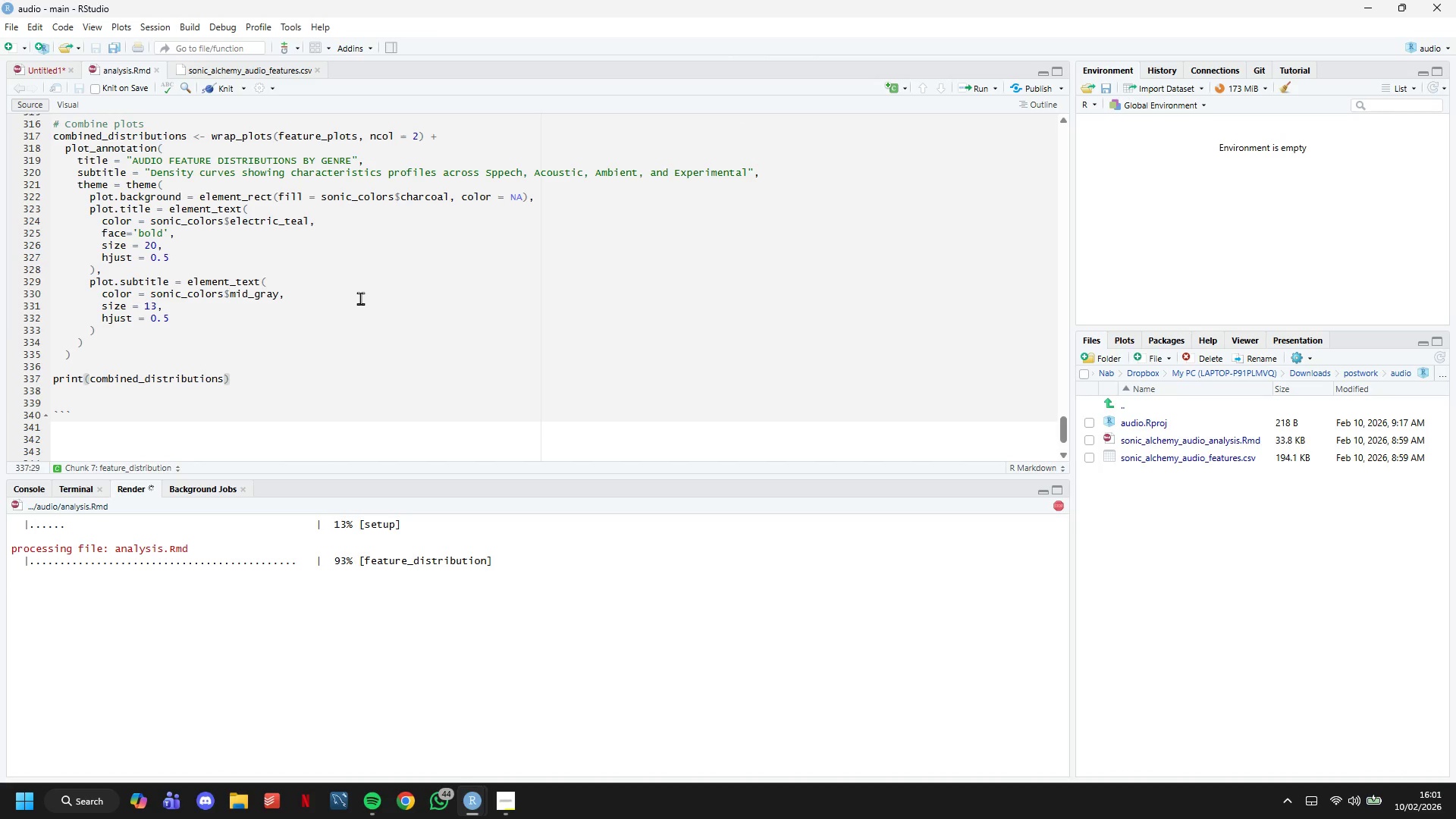 
wait(6.07)
 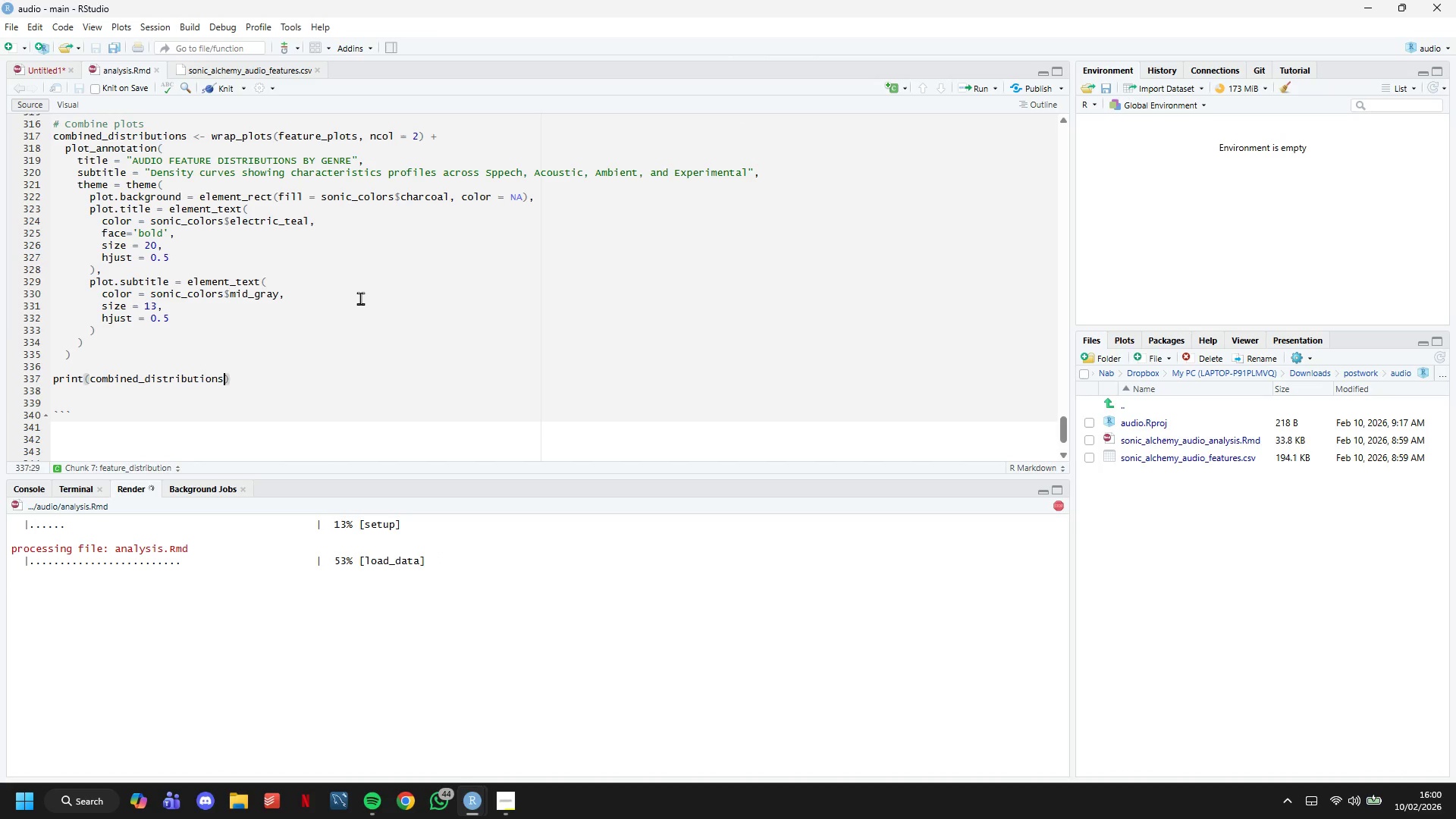 
scroll: coordinate [368, 301], scroll_direction: down, amount: 2.0
 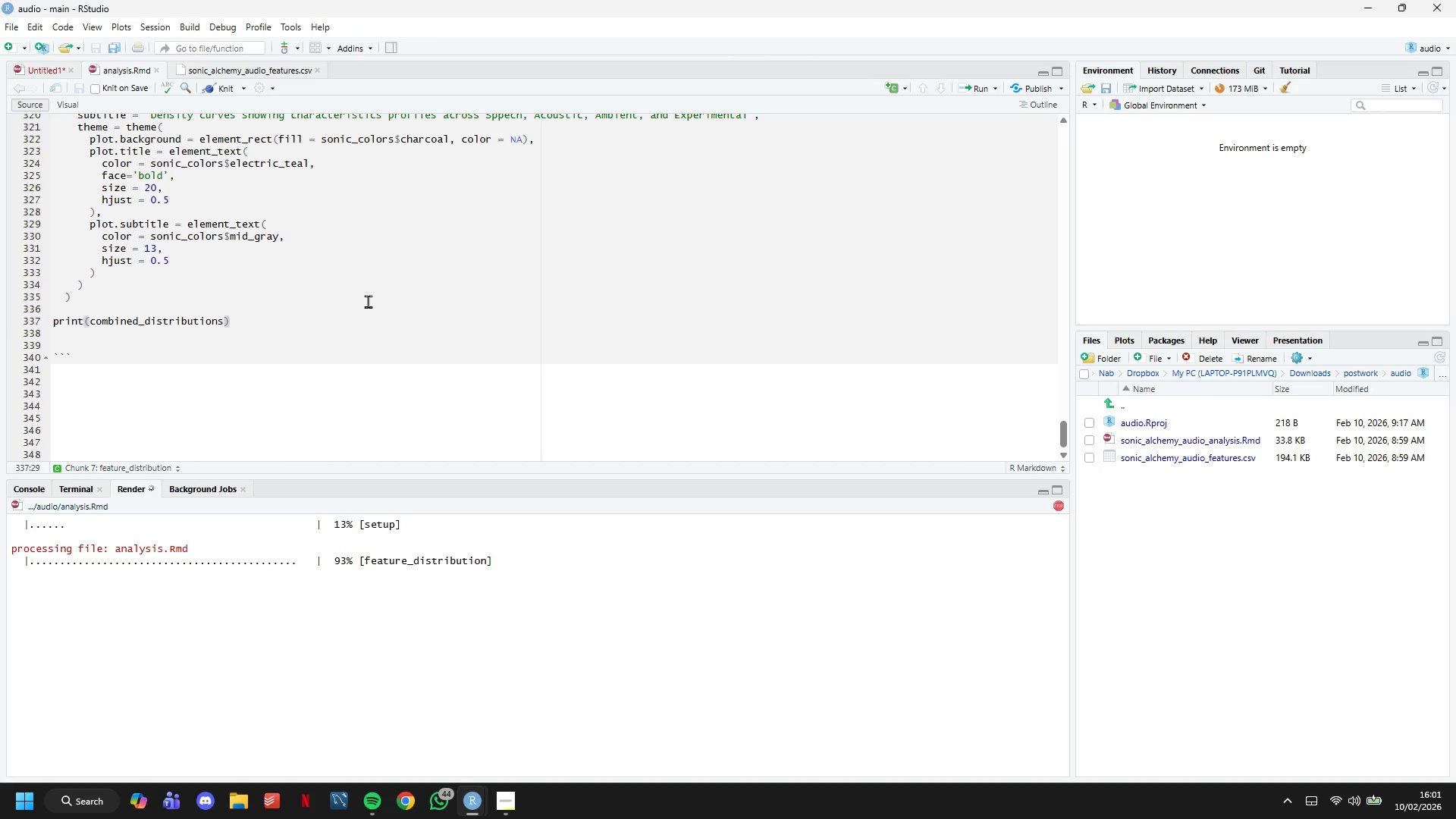 
wait(6.03)
 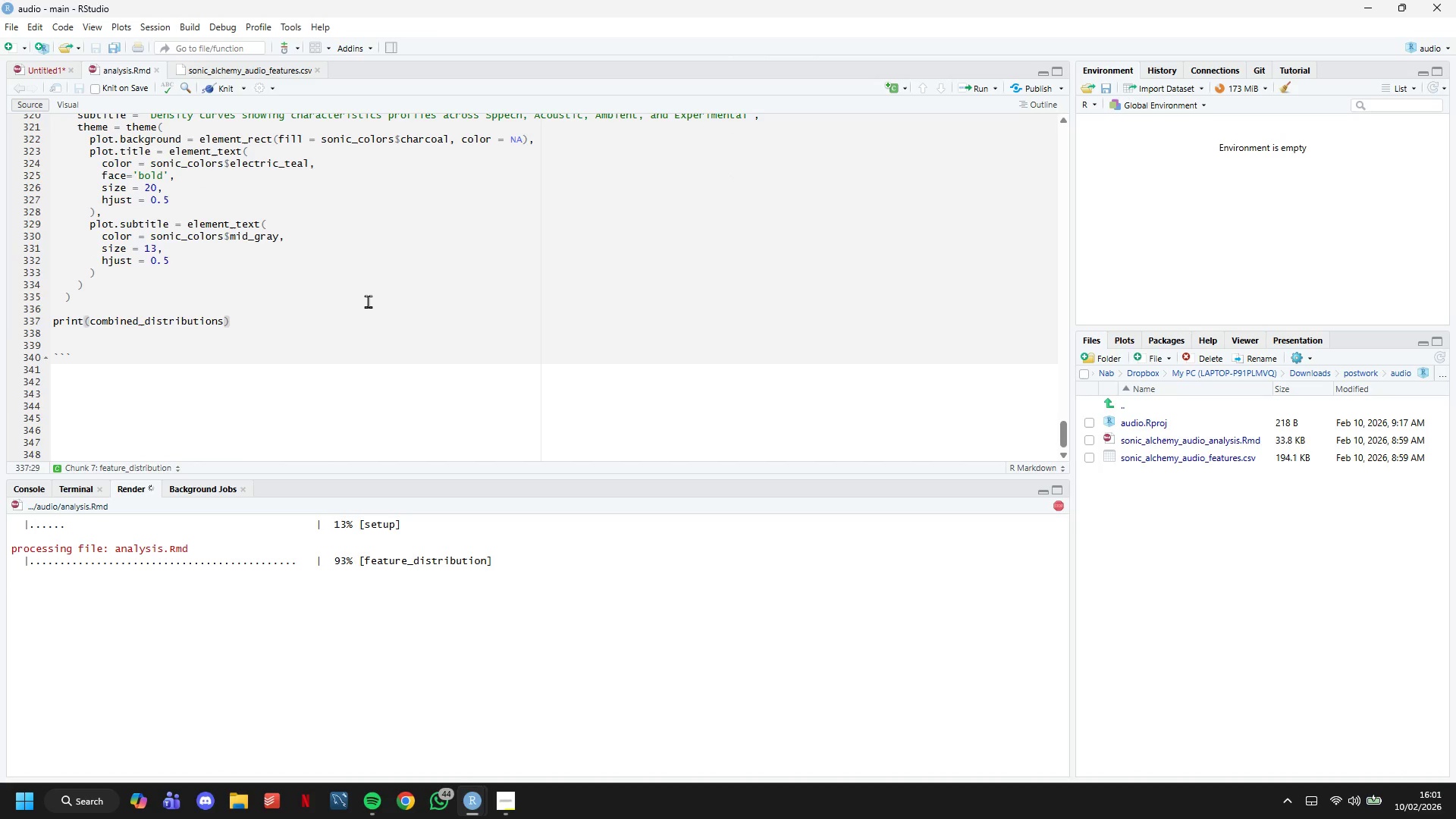 
left_click([401, 380])
 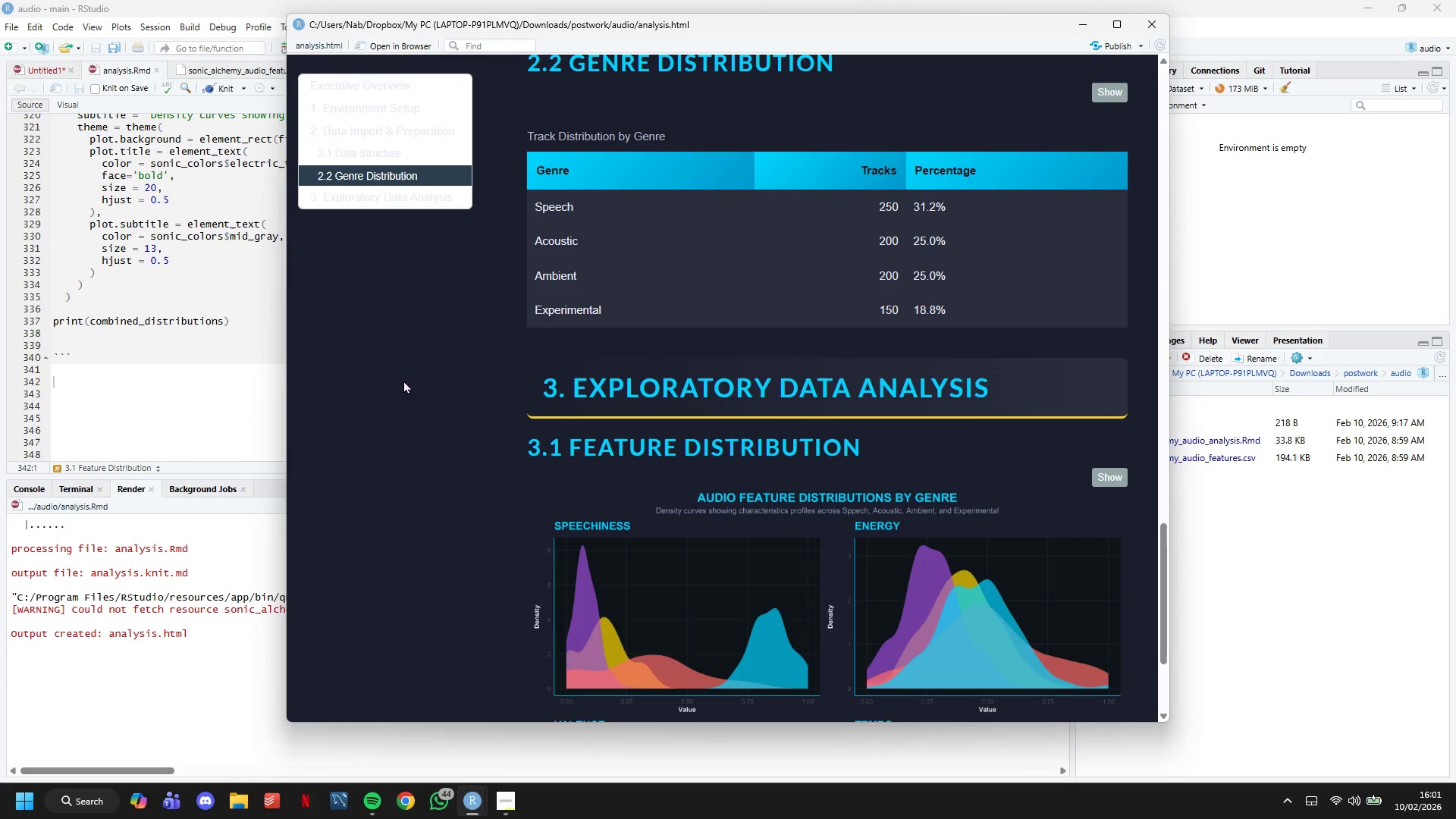 
scroll: coordinate [478, 398], scroll_direction: down, amount: 3.0
 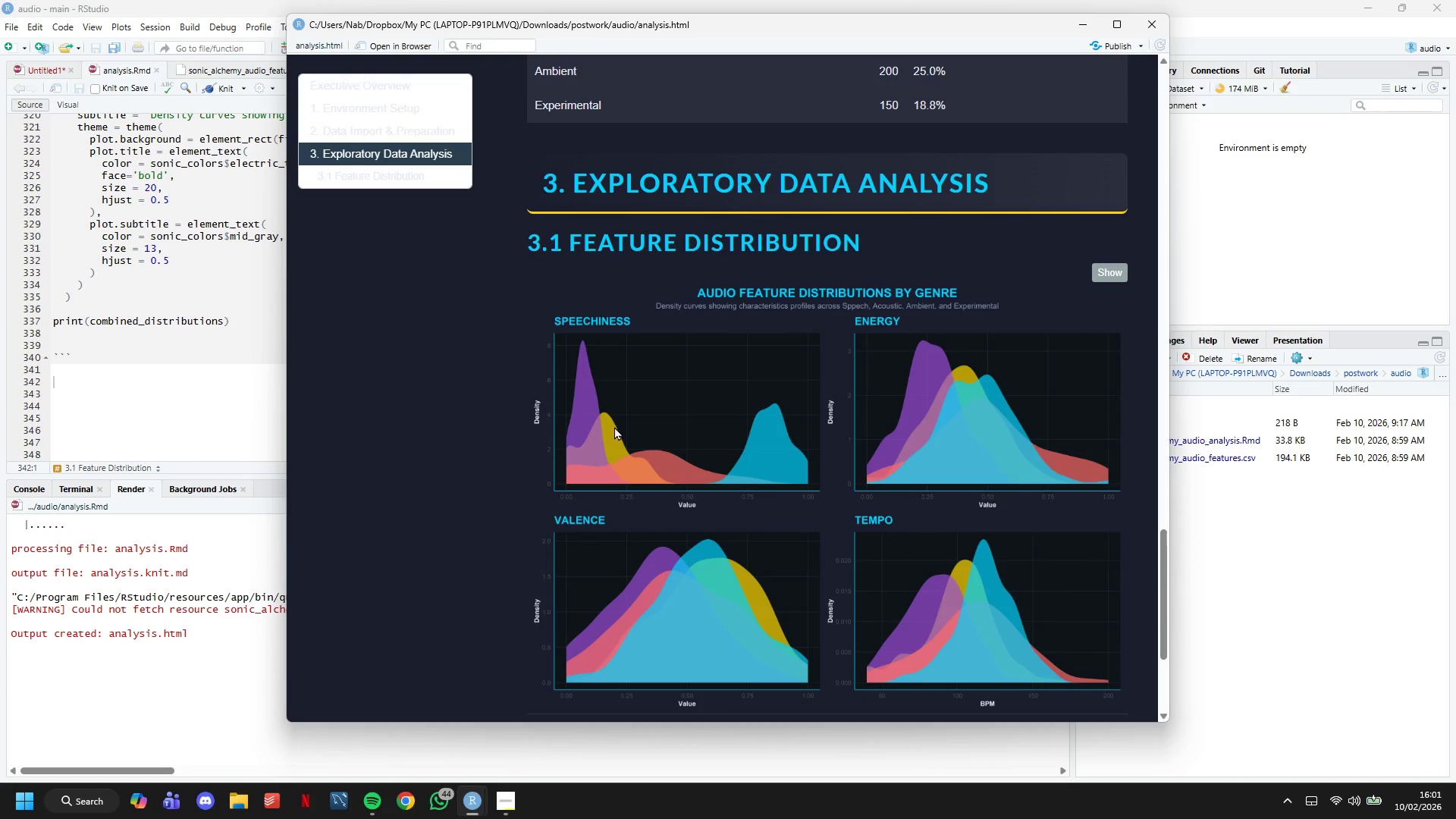 
double_click([614, 426])
 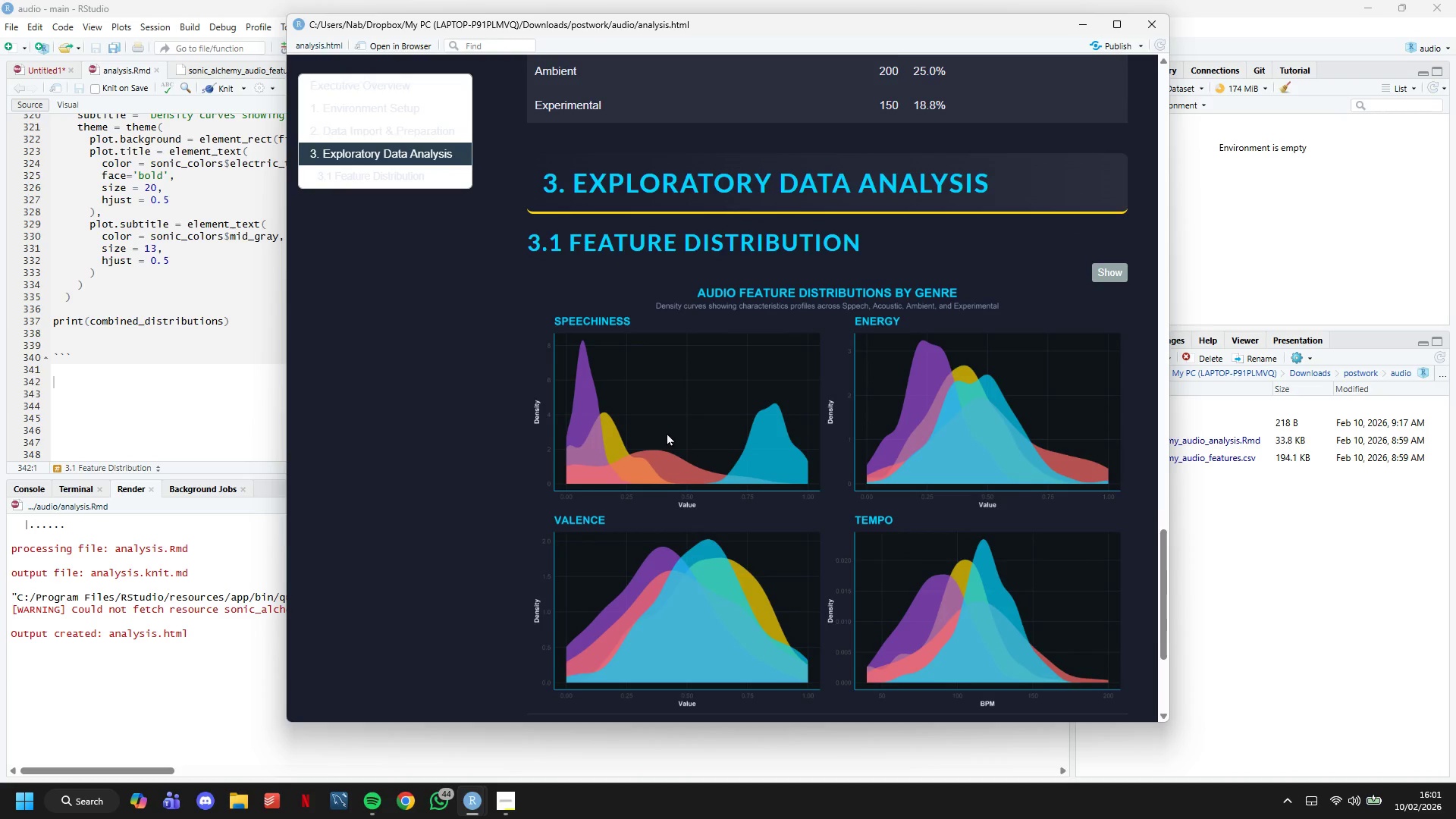 
scroll: coordinate [667, 432], scroll_direction: down, amount: 3.0
 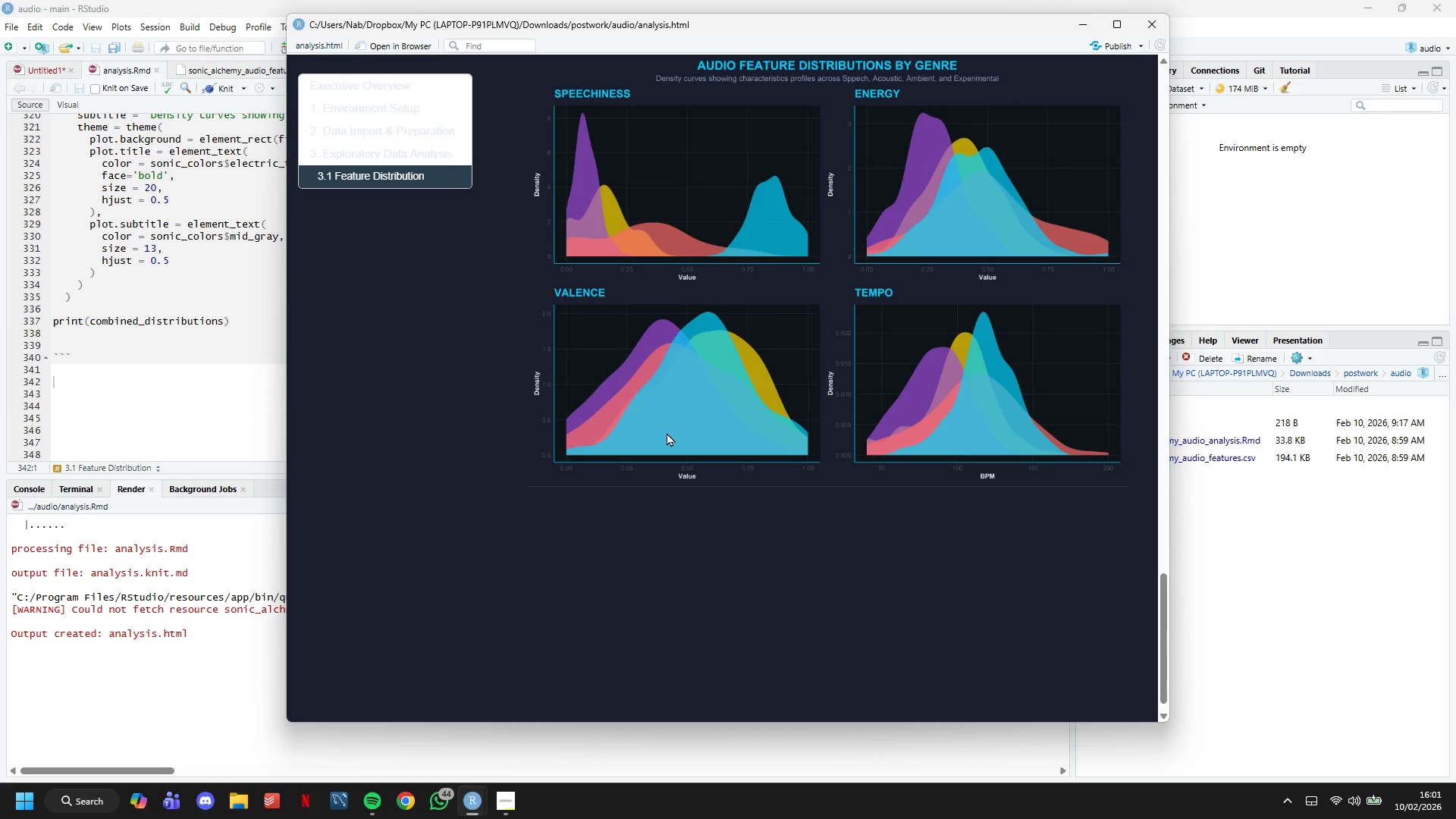 
scroll: coordinate [667, 432], scroll_direction: up, amount: 2.0
 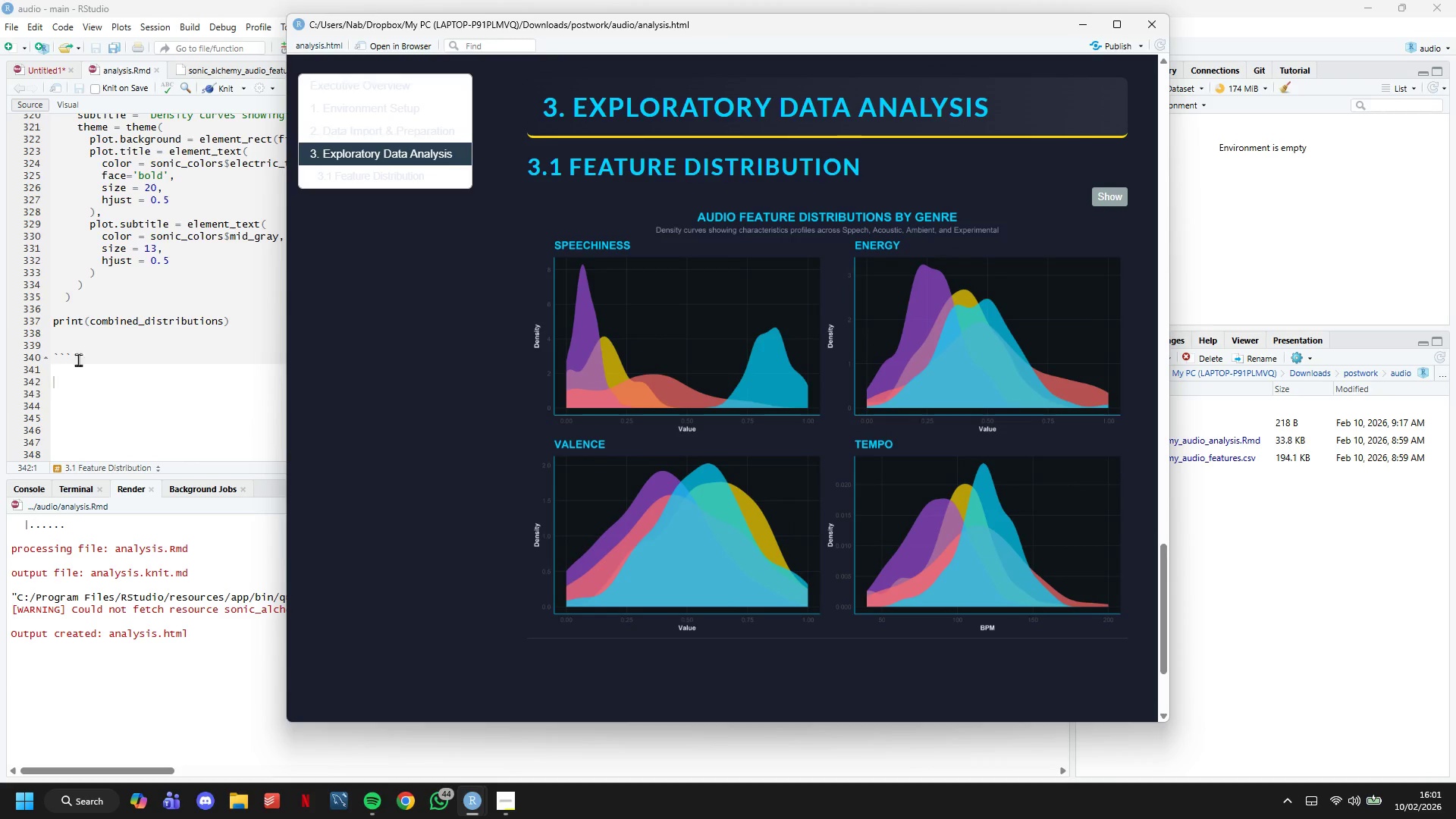 
left_click([99, 351])
 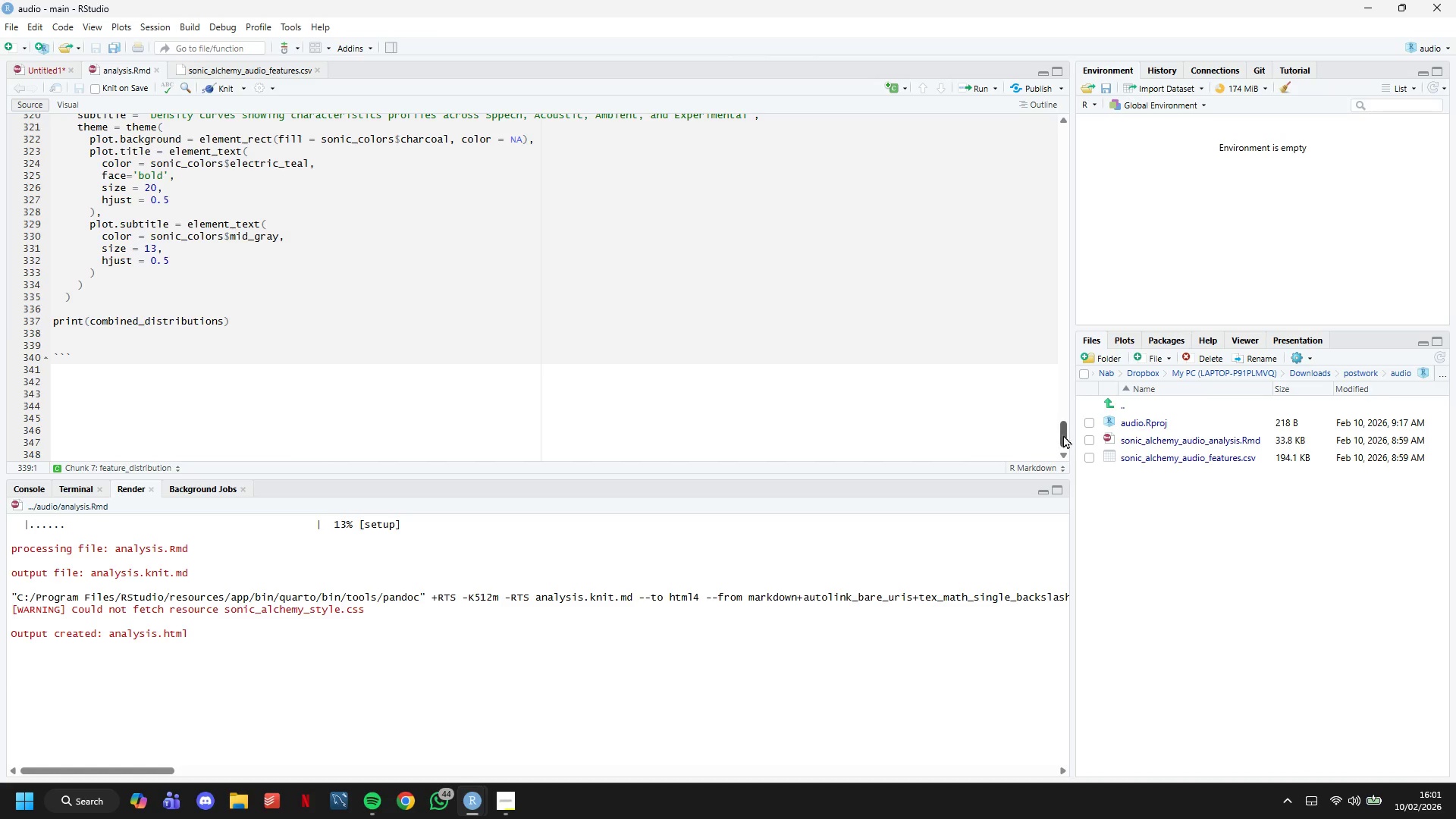 
left_click_drag(start_coordinate=[1062, 435], to_coordinate=[1028, 125])
 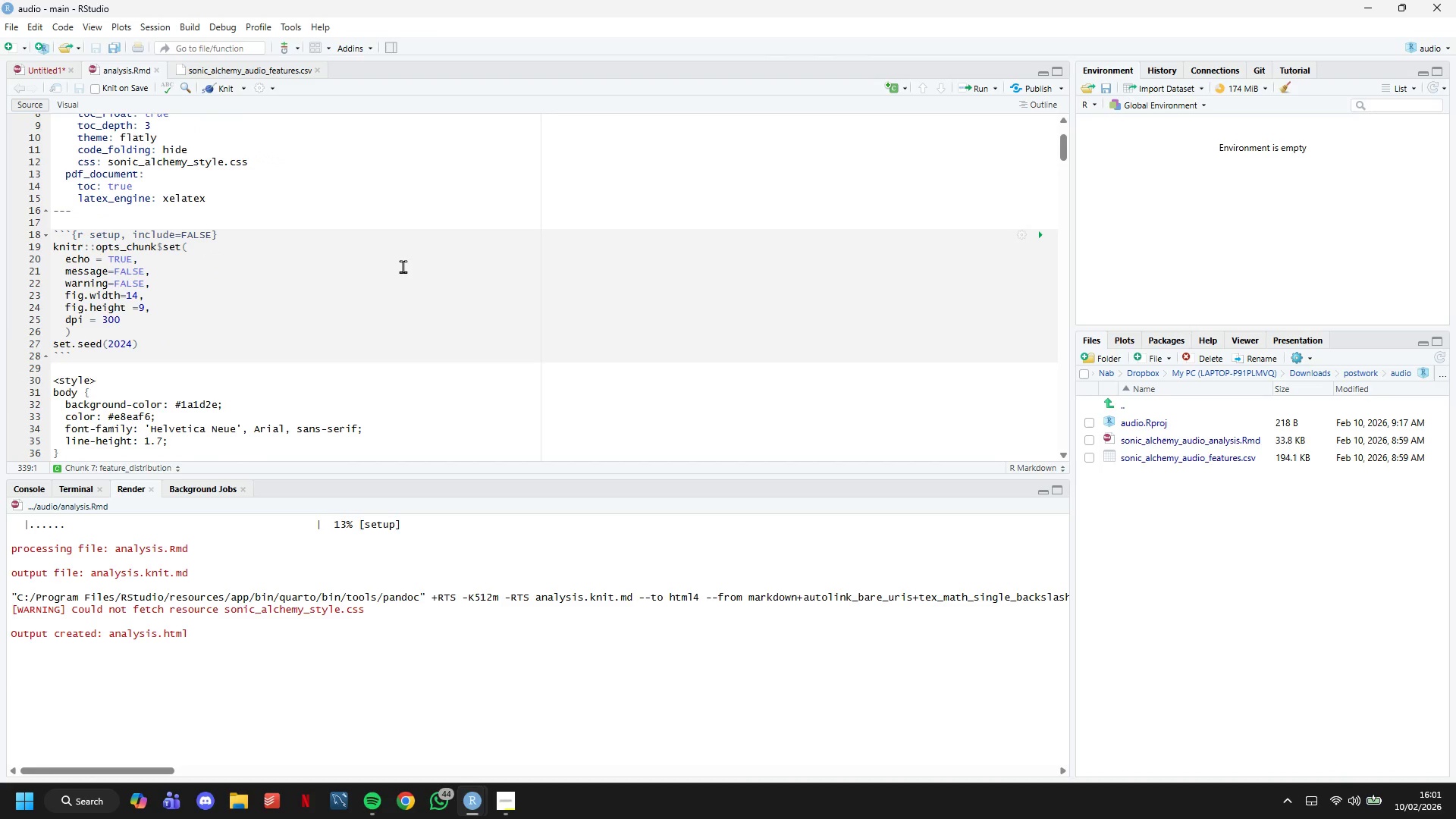 
scroll: coordinate [403, 266], scroll_direction: down, amount: 5.0
 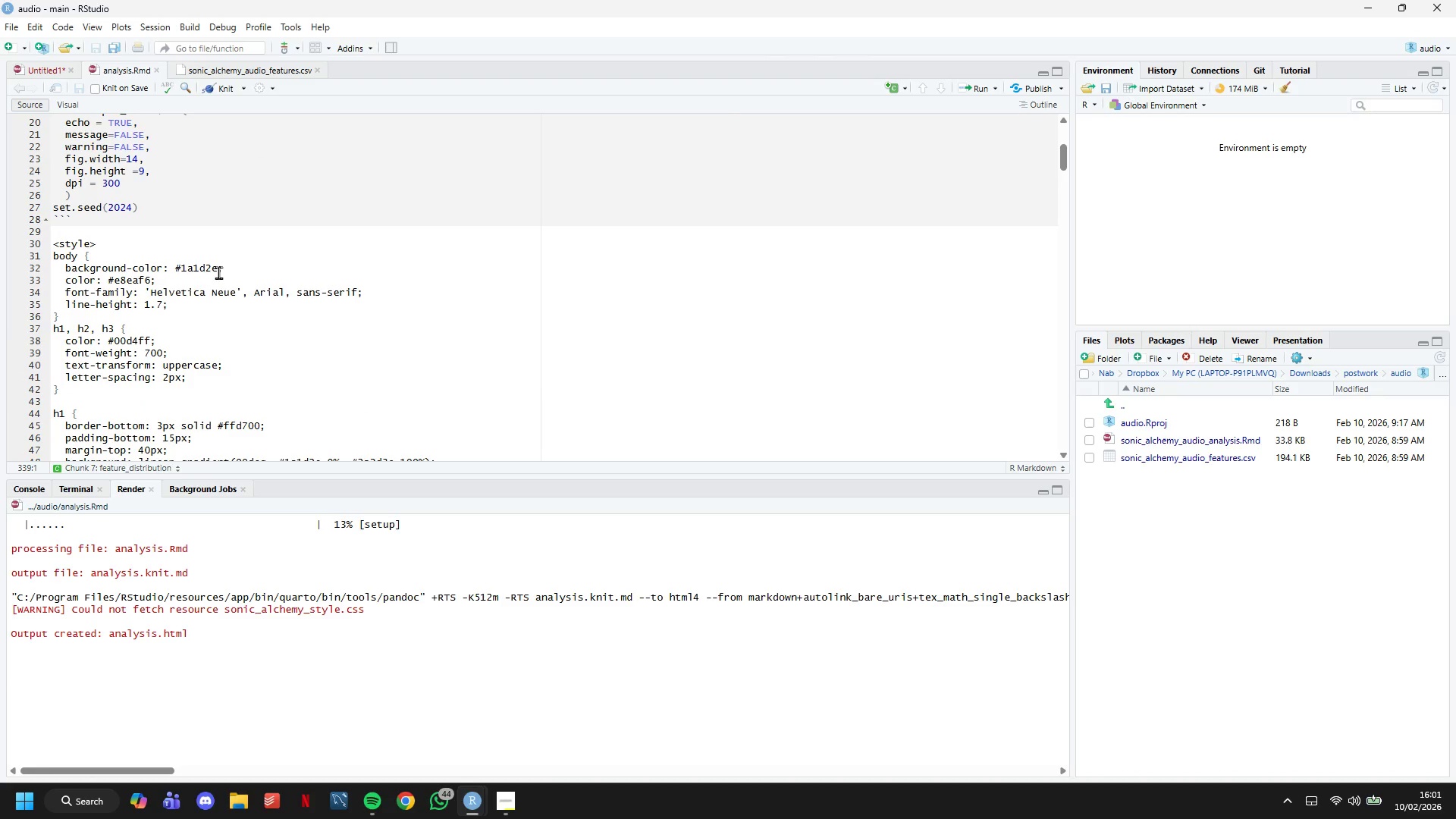 
left_click([214, 268])
 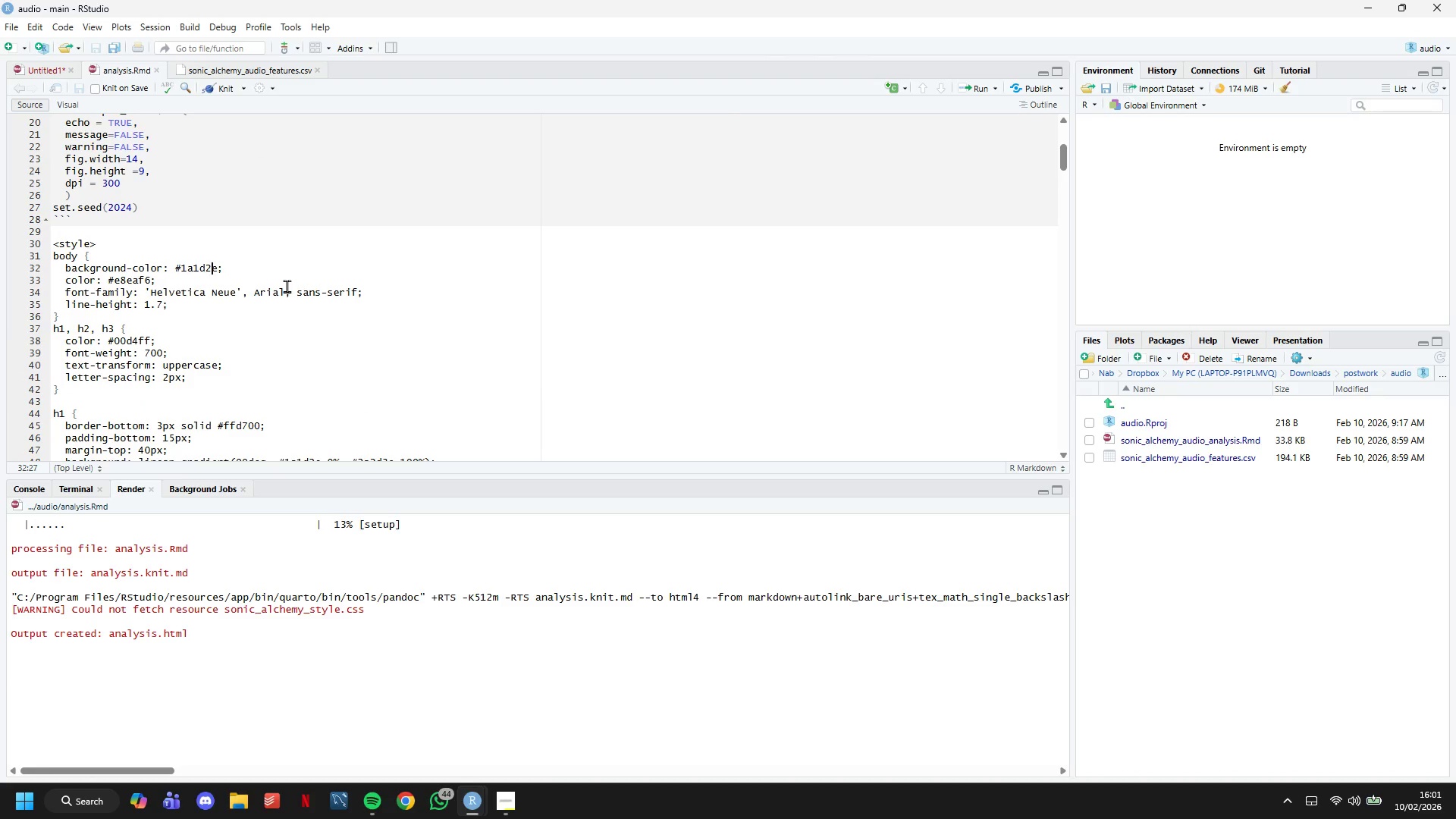 
key(ArrowRight)
 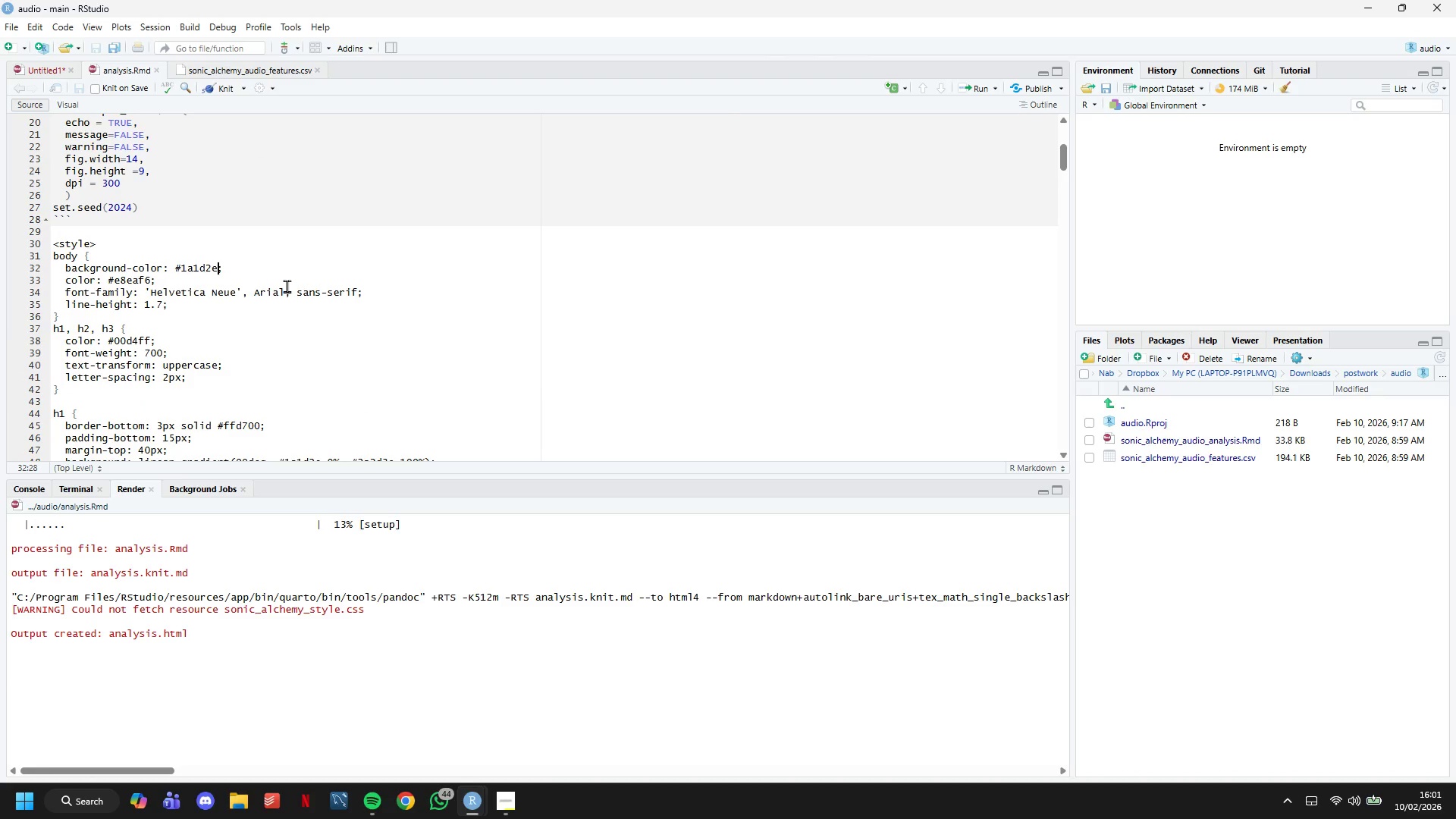 
key(Backspace)
 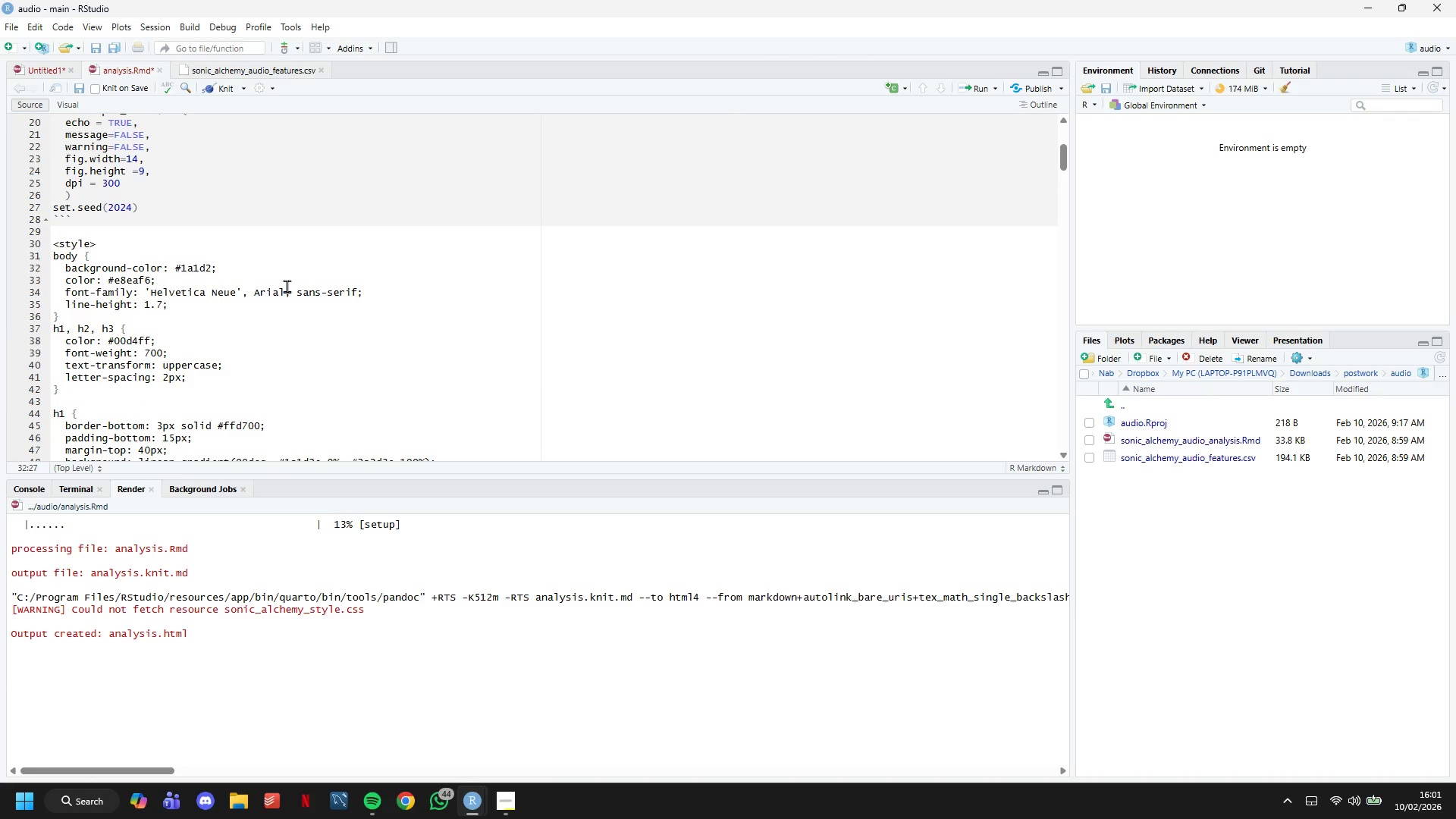 
key(Control+ControlLeft)
 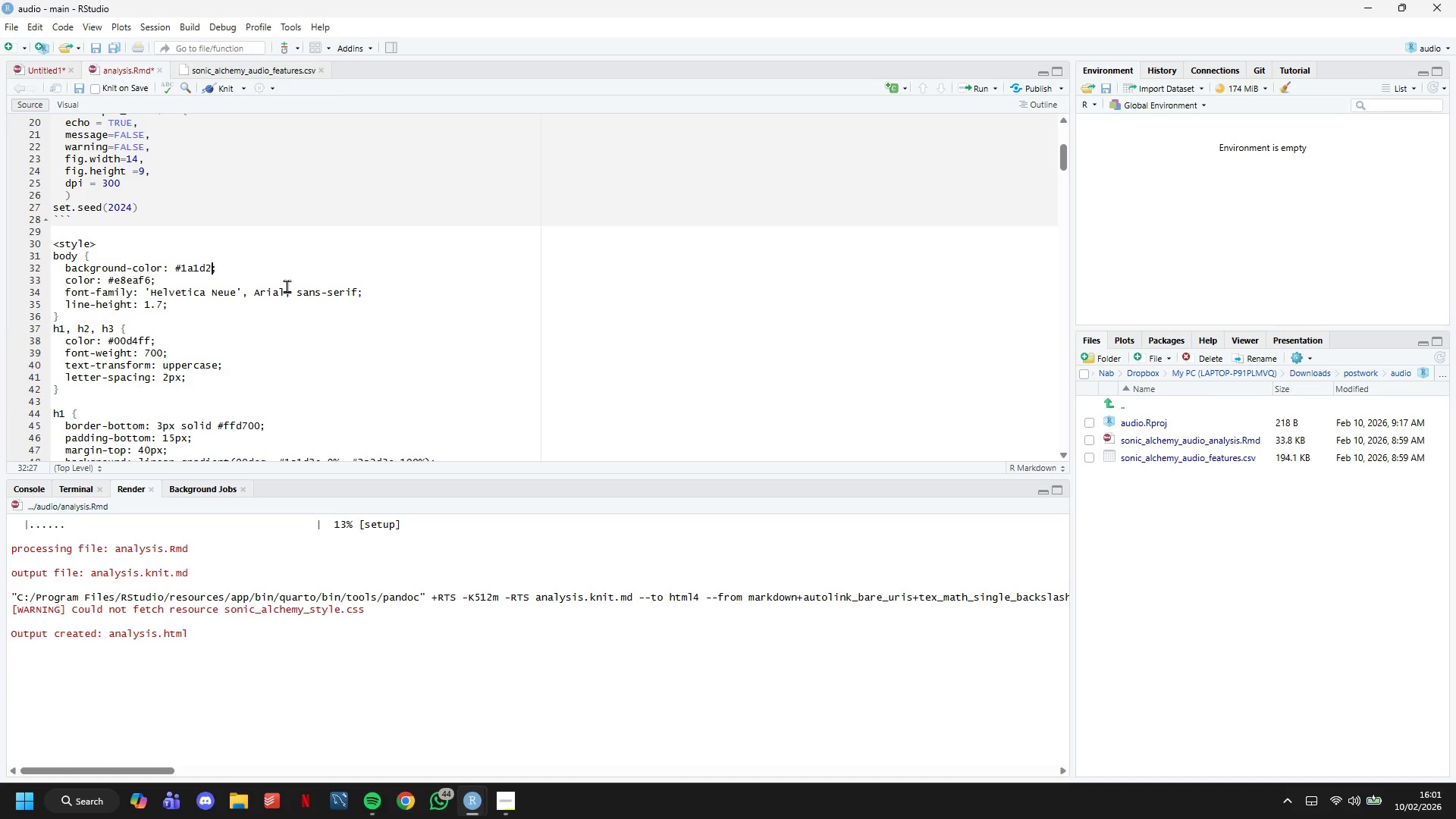 
key(Control+S)
 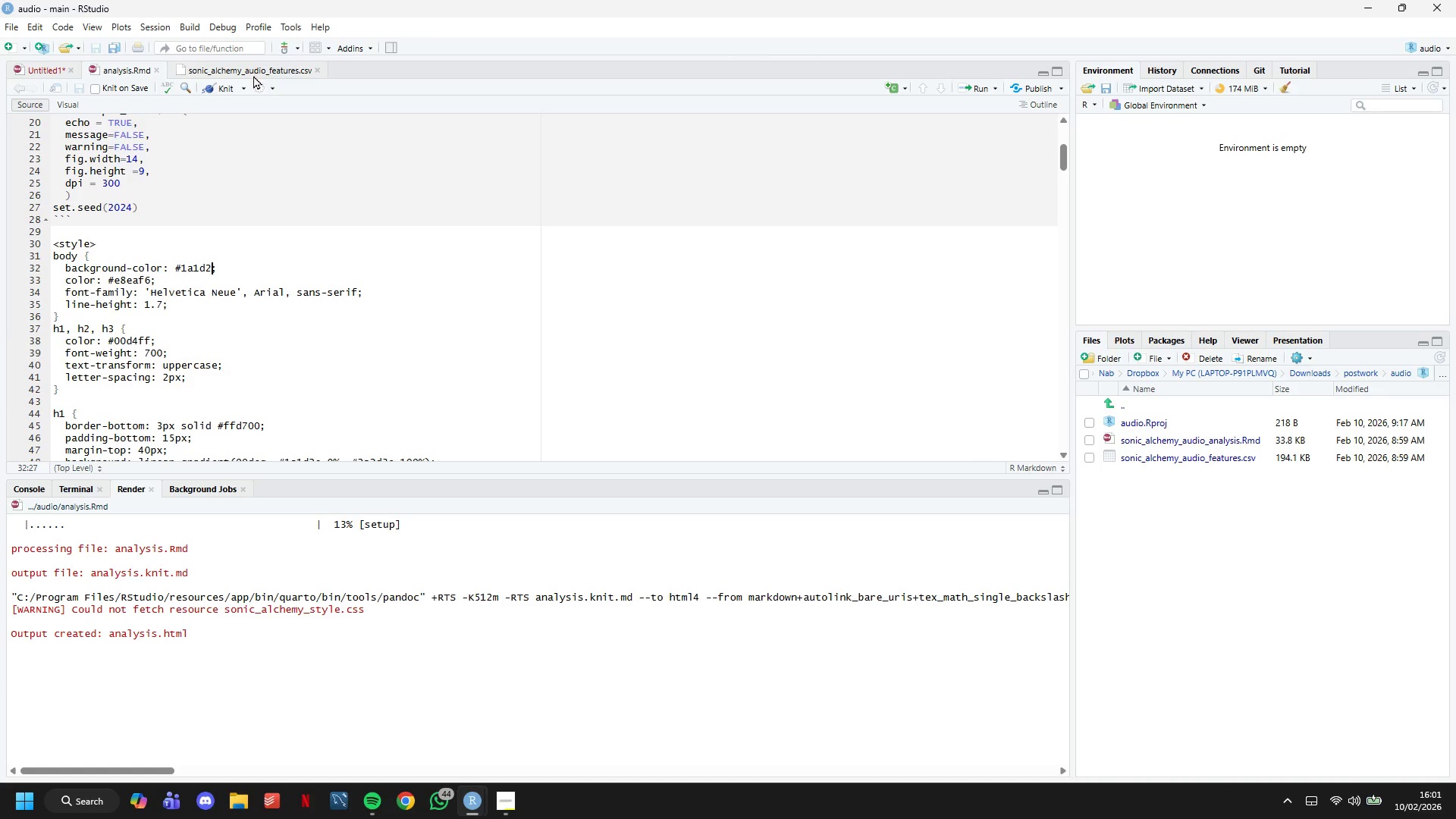 
left_click([231, 84])
 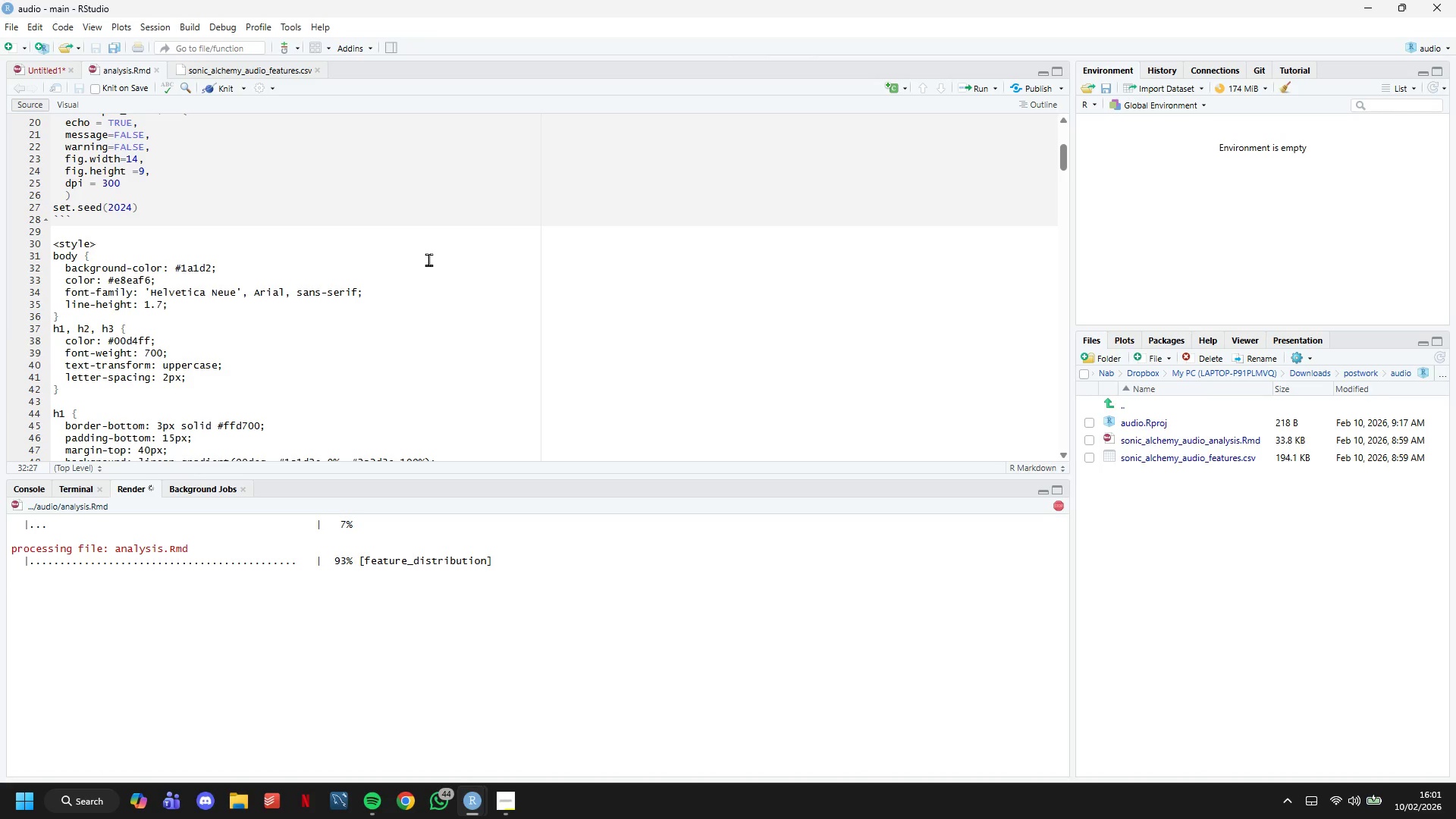 
wait(19.02)
 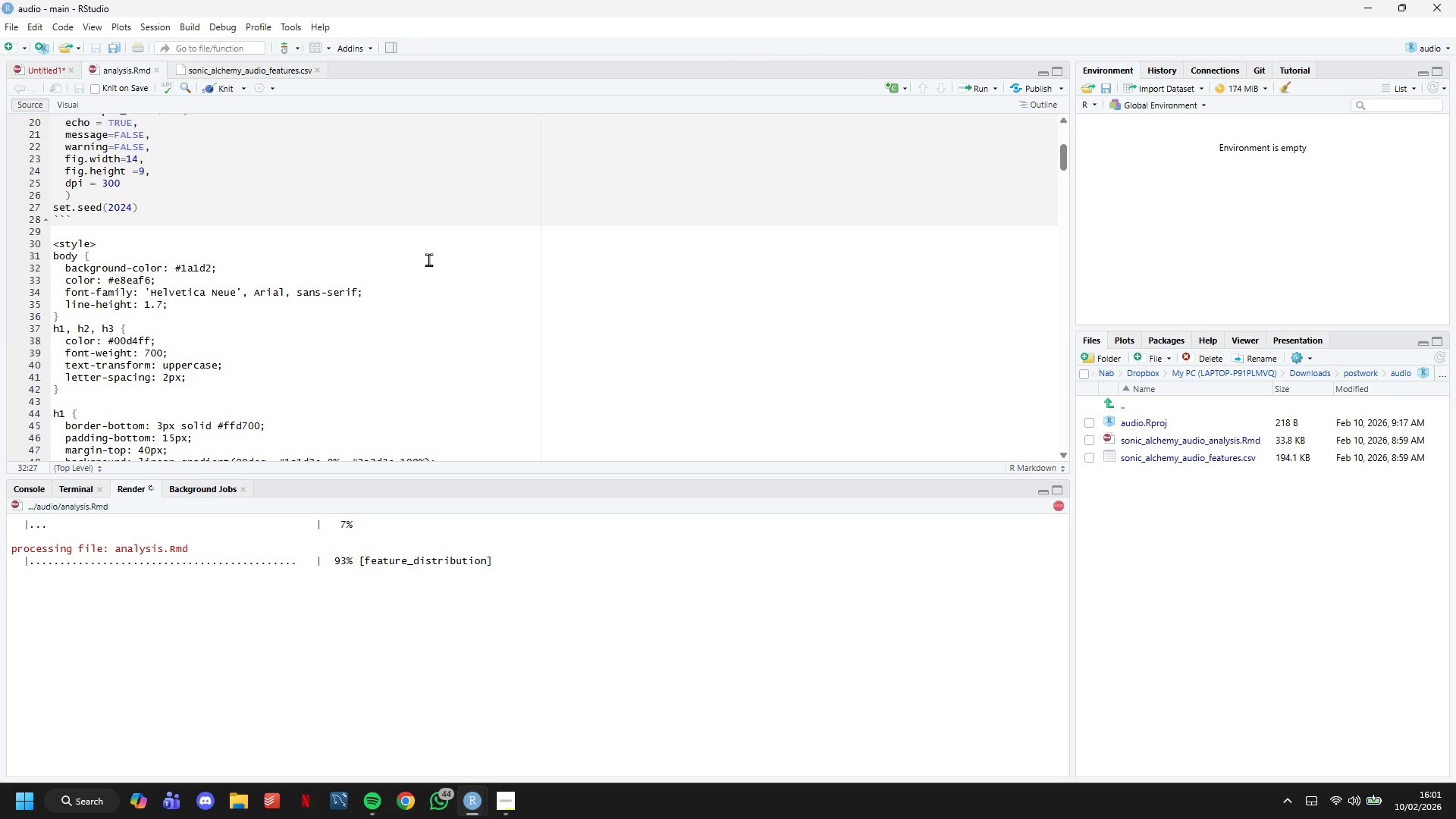 
left_click([516, 795])